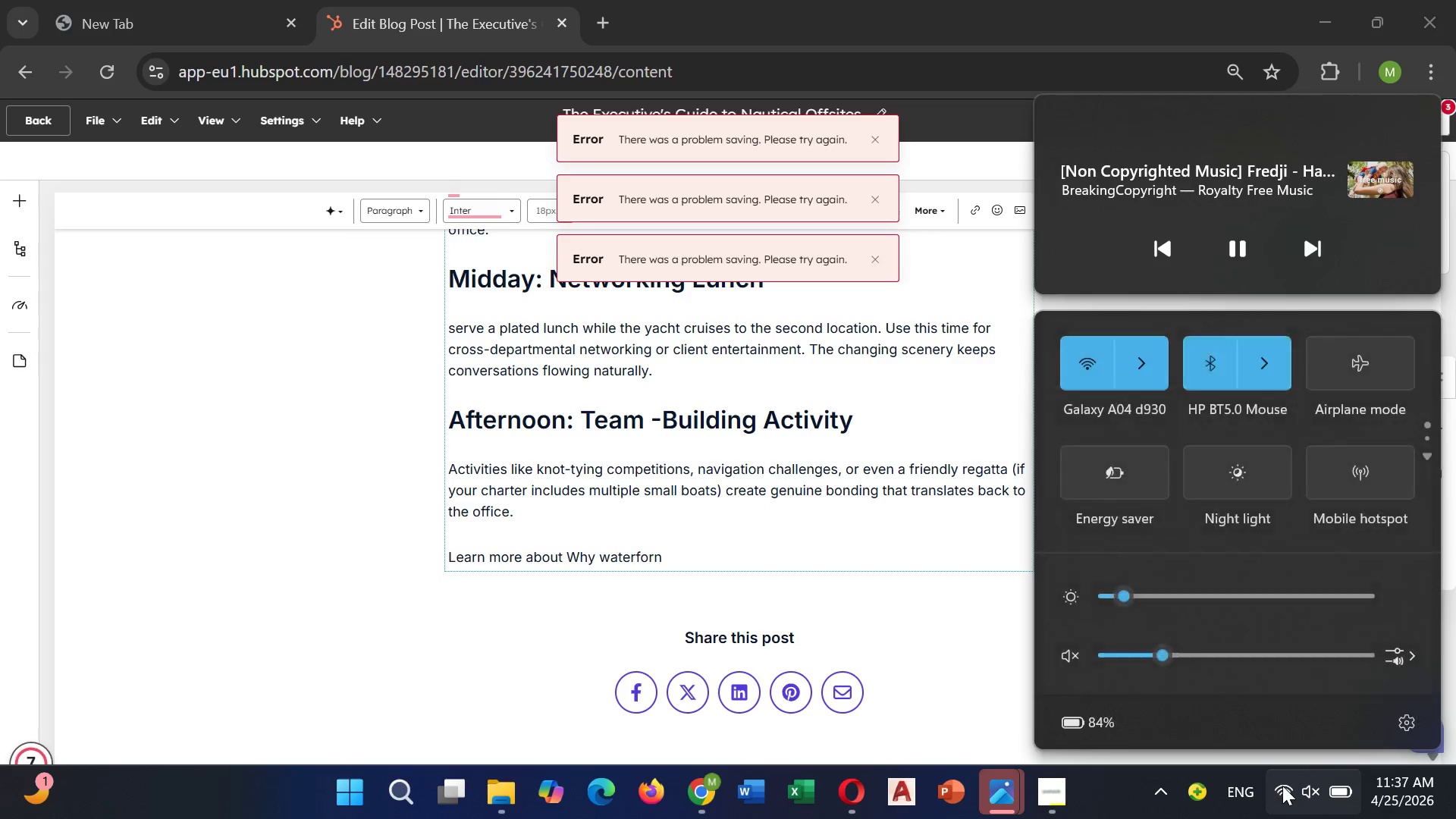 
left_click([1282, 786])
 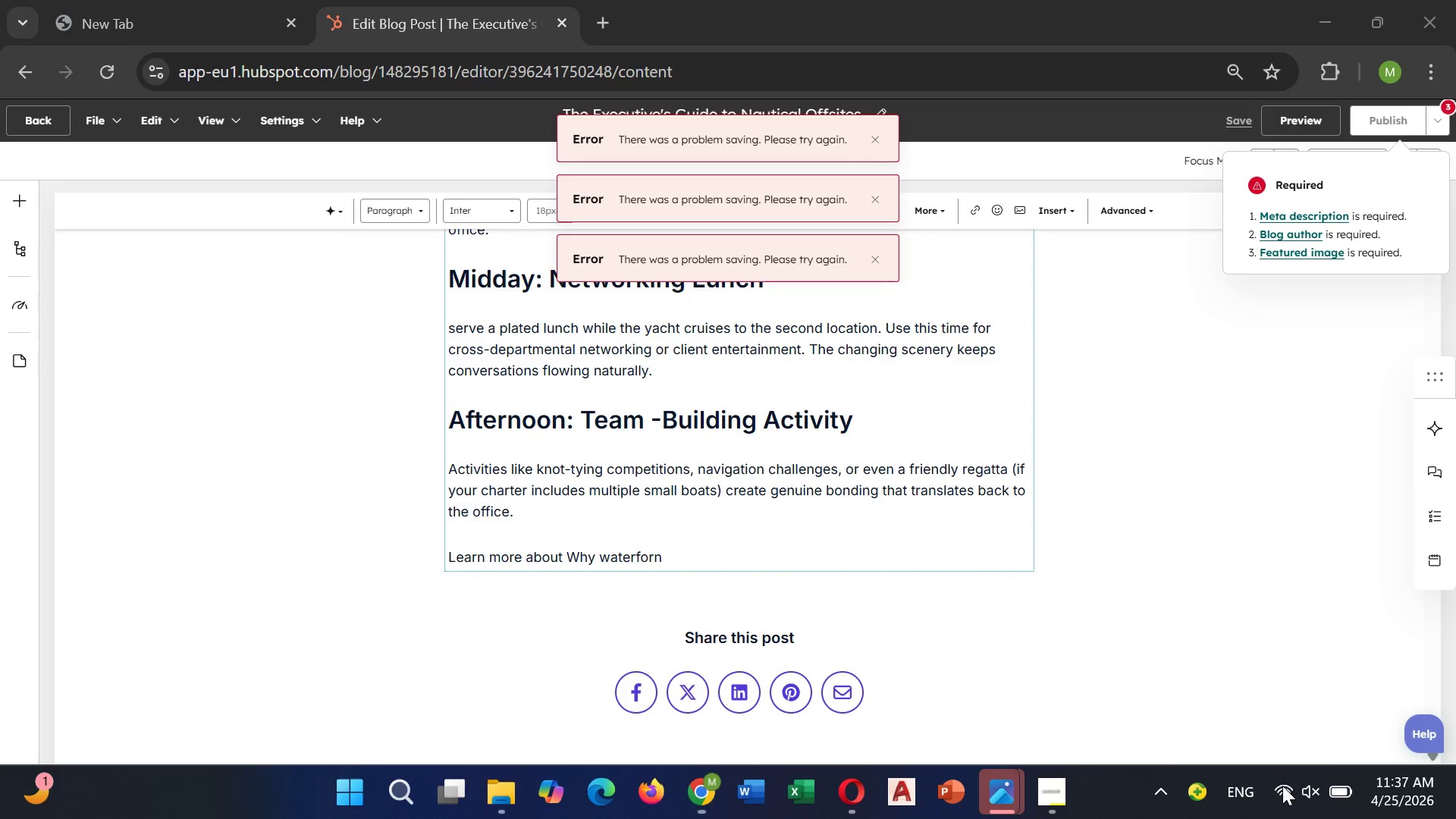 
left_click([1282, 786])
 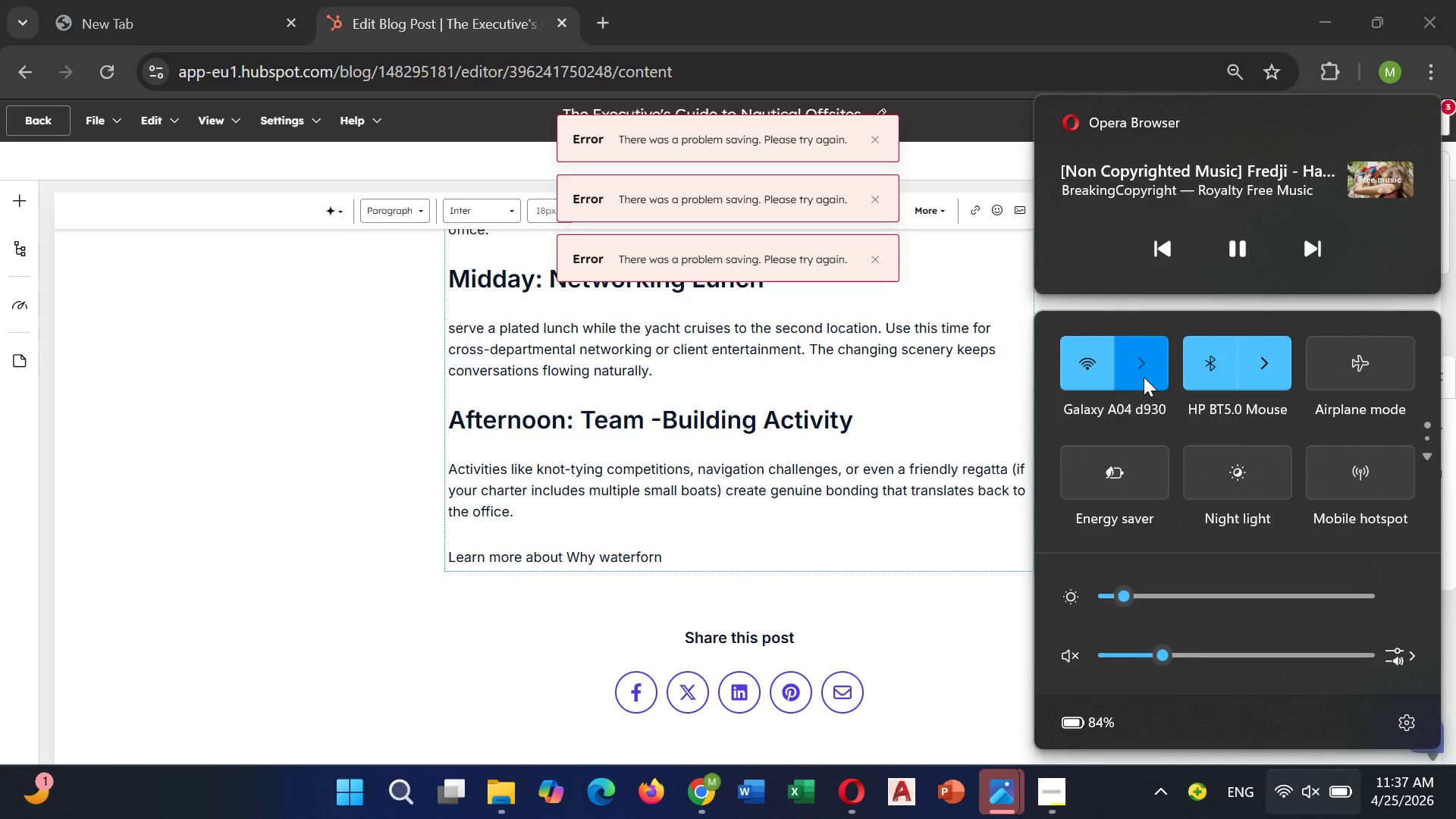 
left_click([1144, 377])
 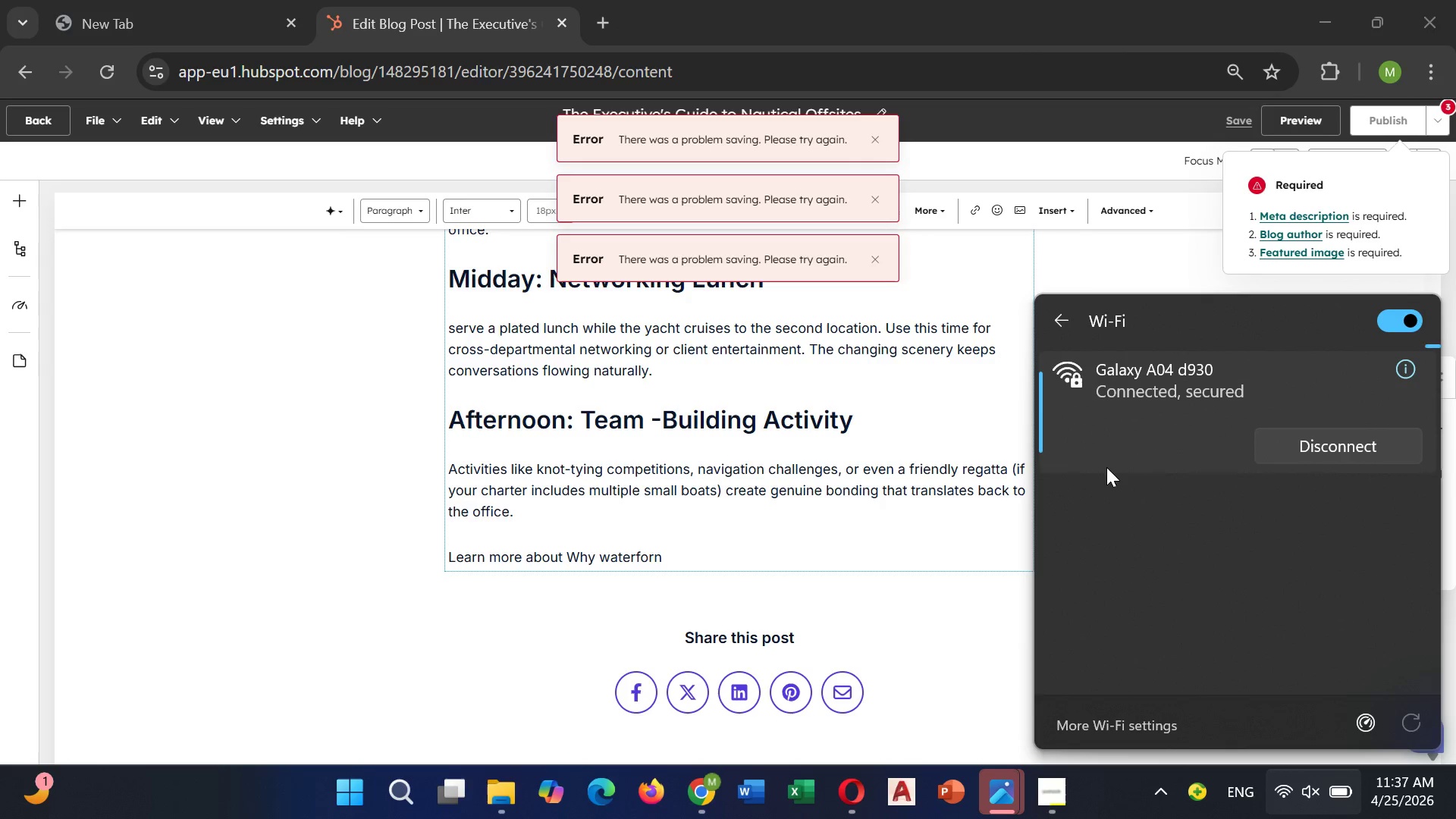 
scroll: coordinate [1106, 467], scroll_direction: down, amount: 4.0
 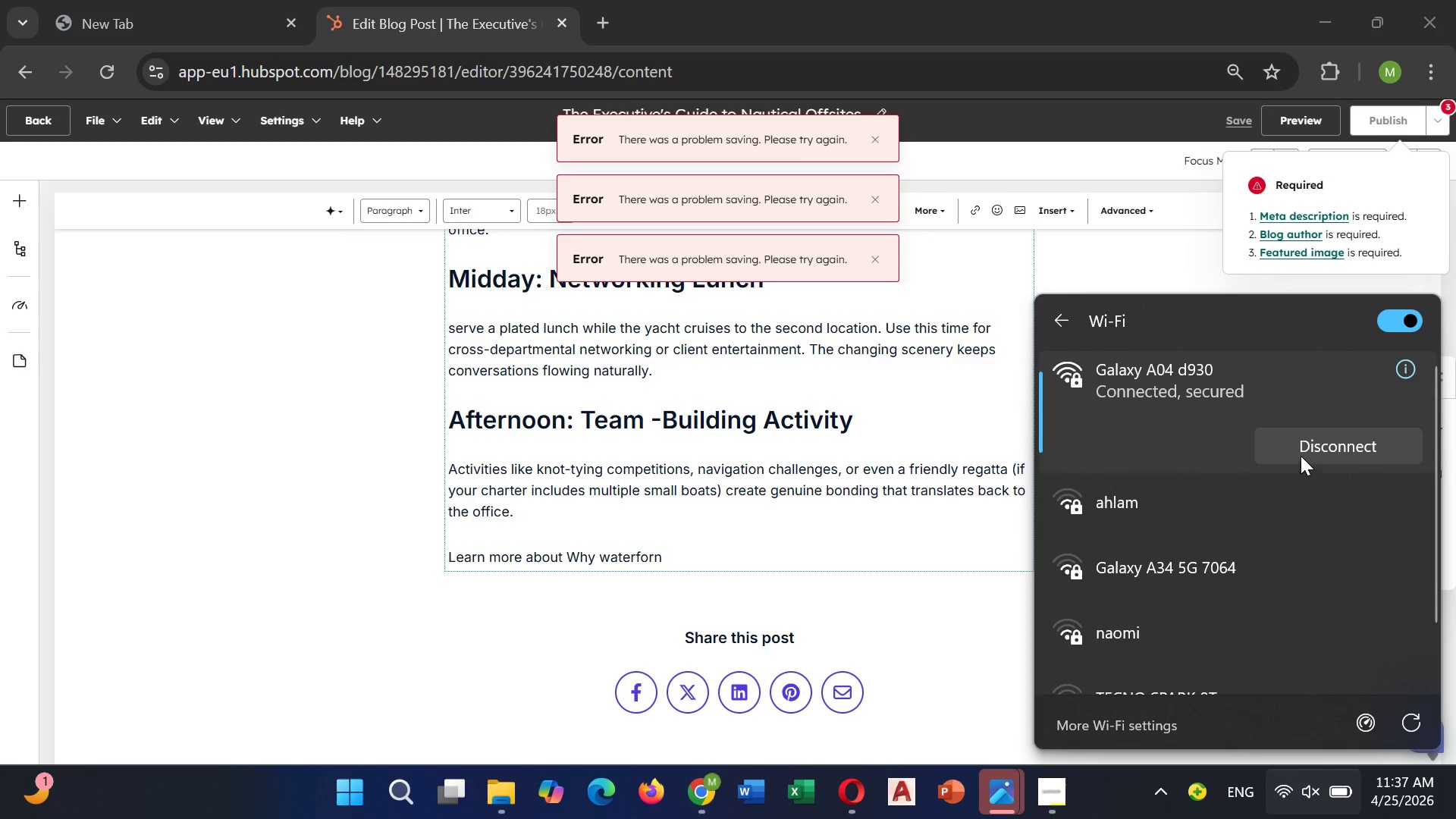 
left_click([1301, 453])
 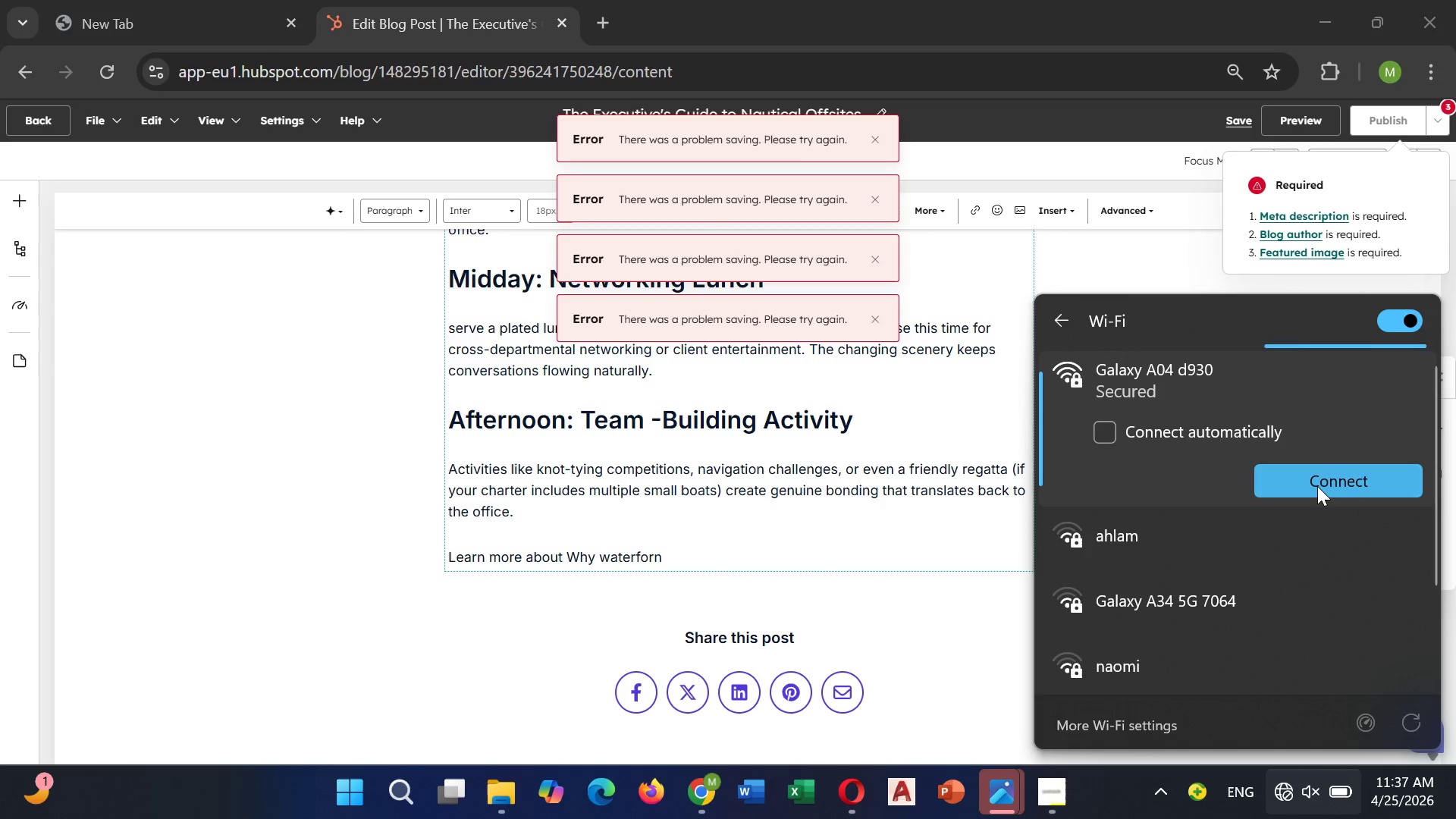 
left_click([1317, 486])
 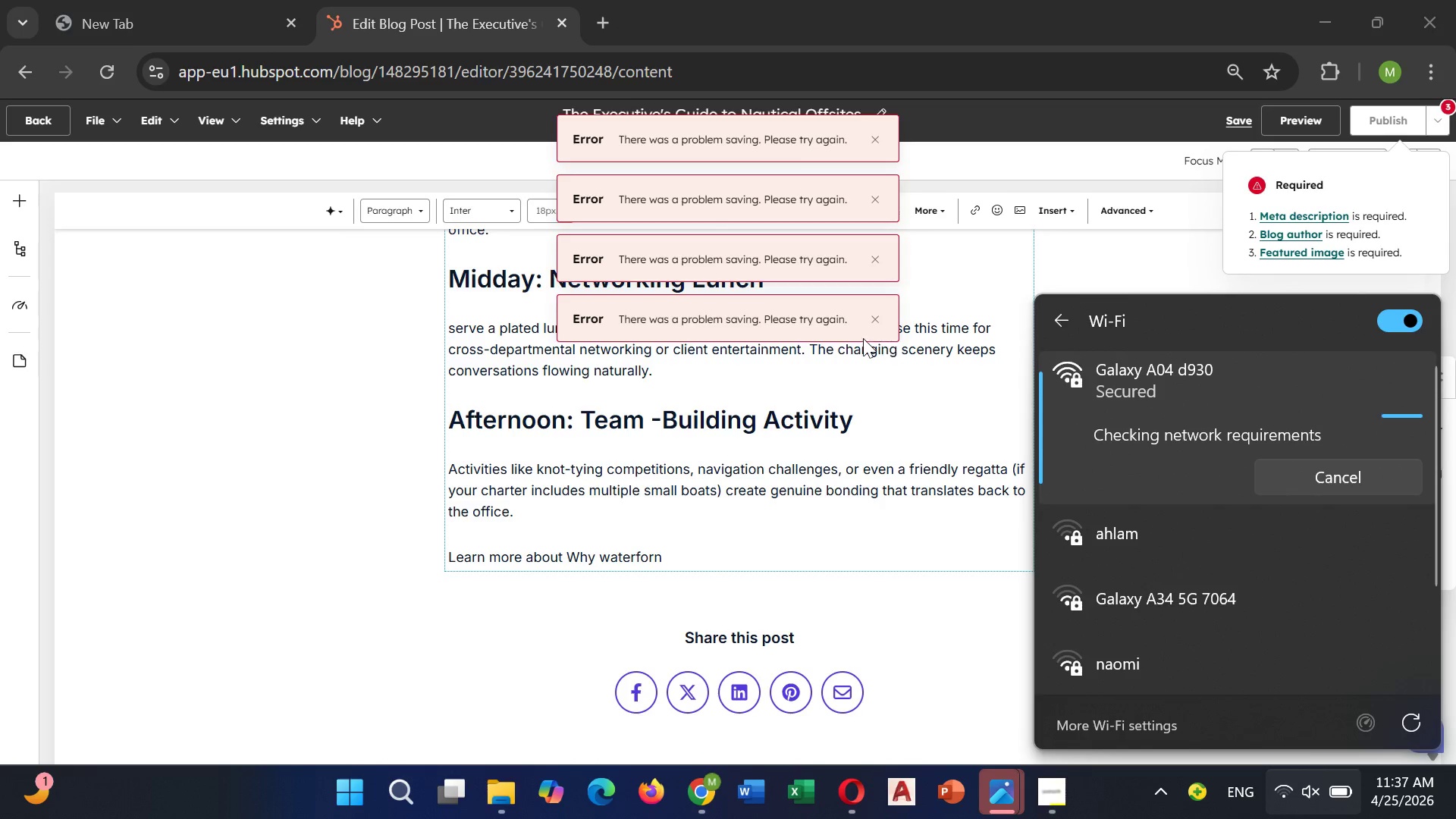 
left_click([871, 321])
 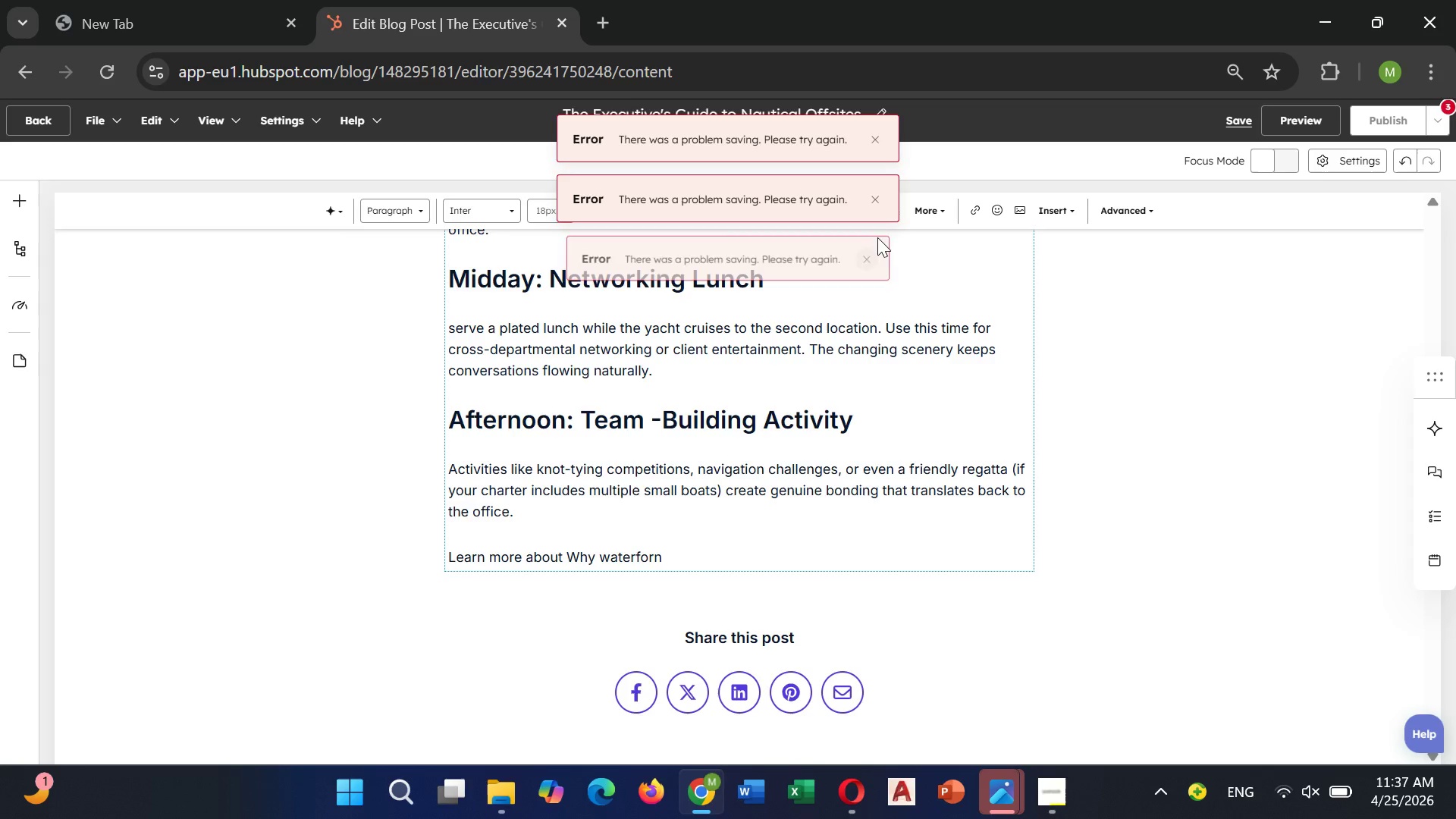 
left_click([874, 255])
 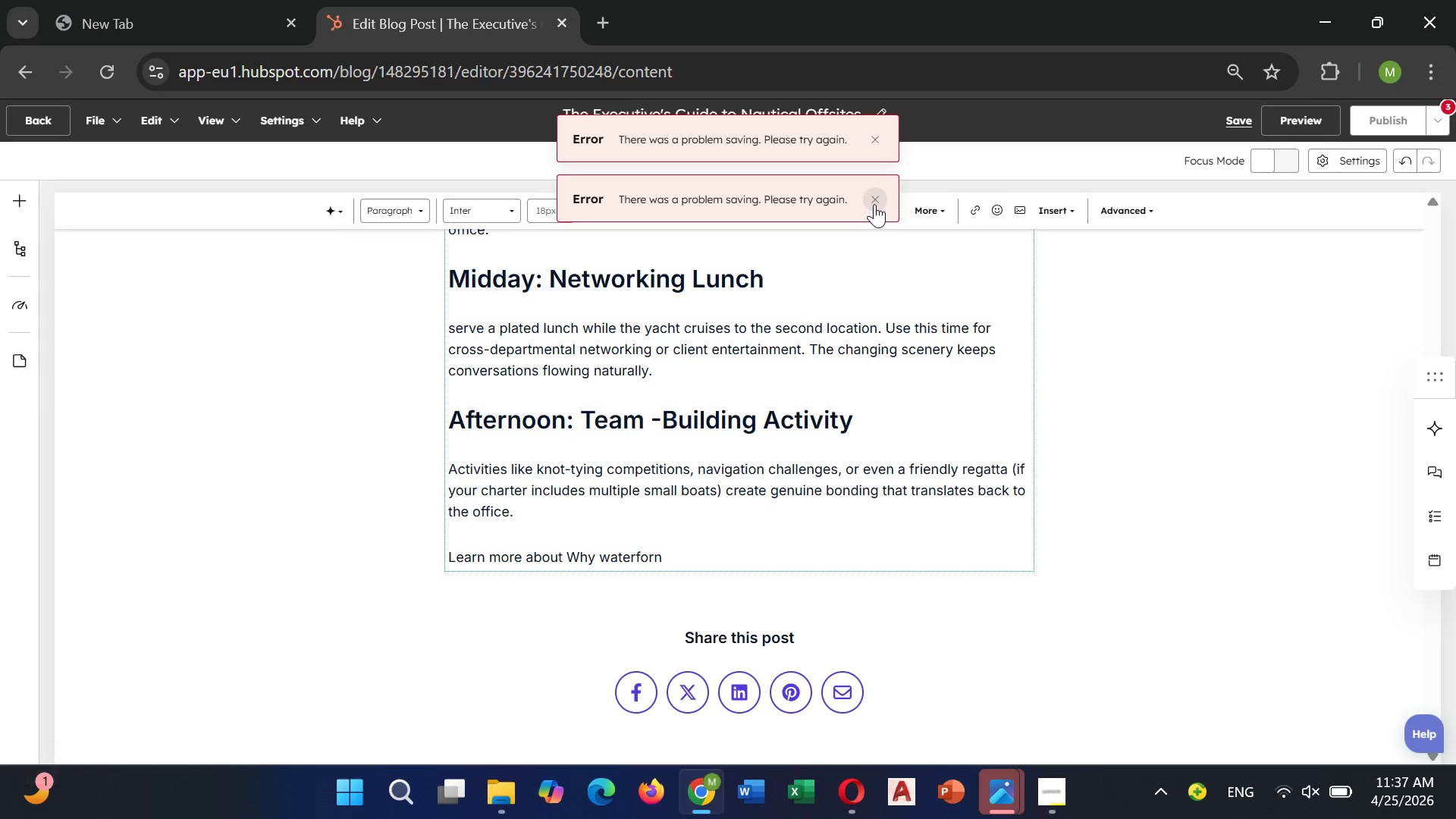 
left_click([874, 204])
 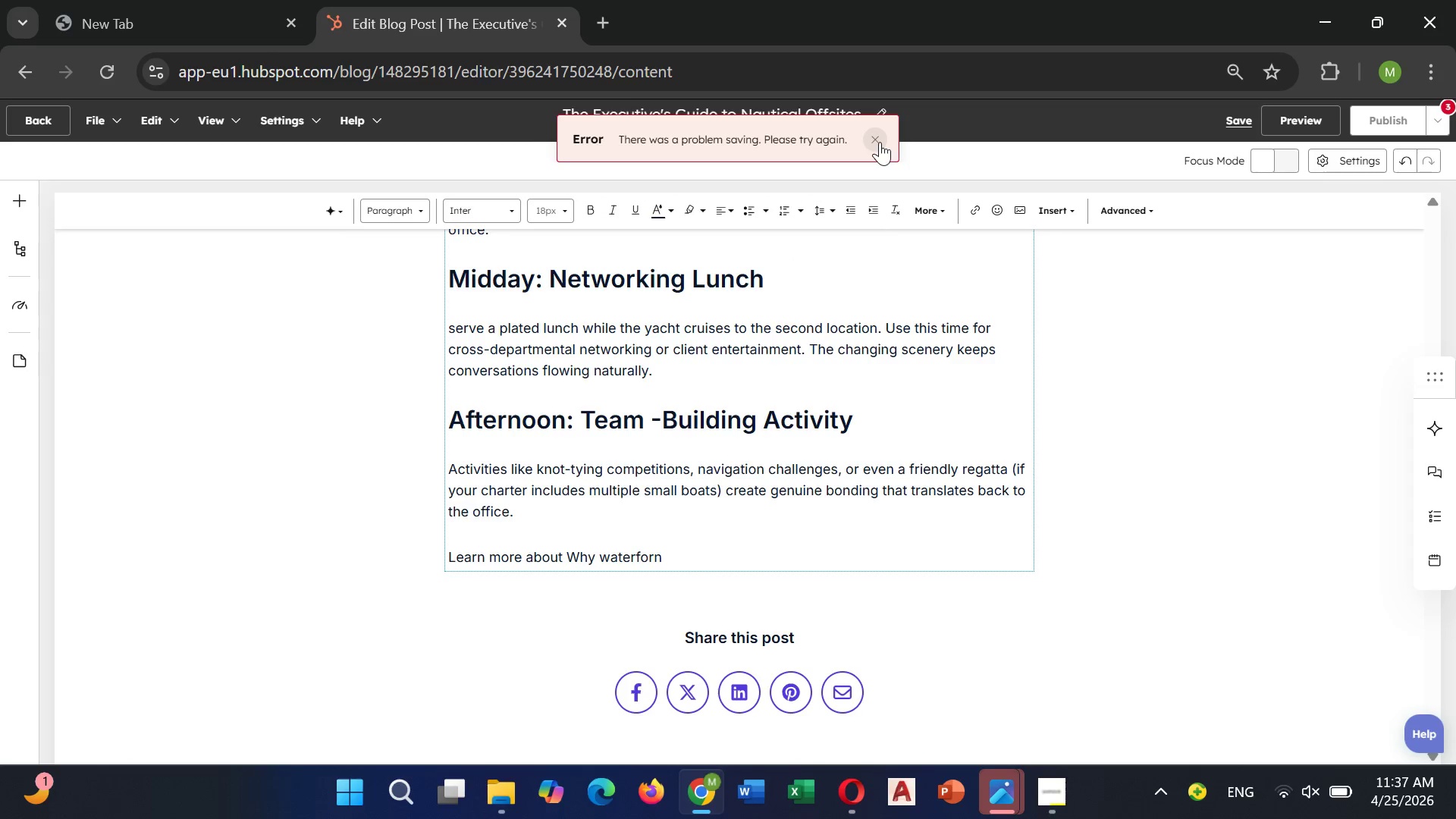 
left_click([880, 142])
 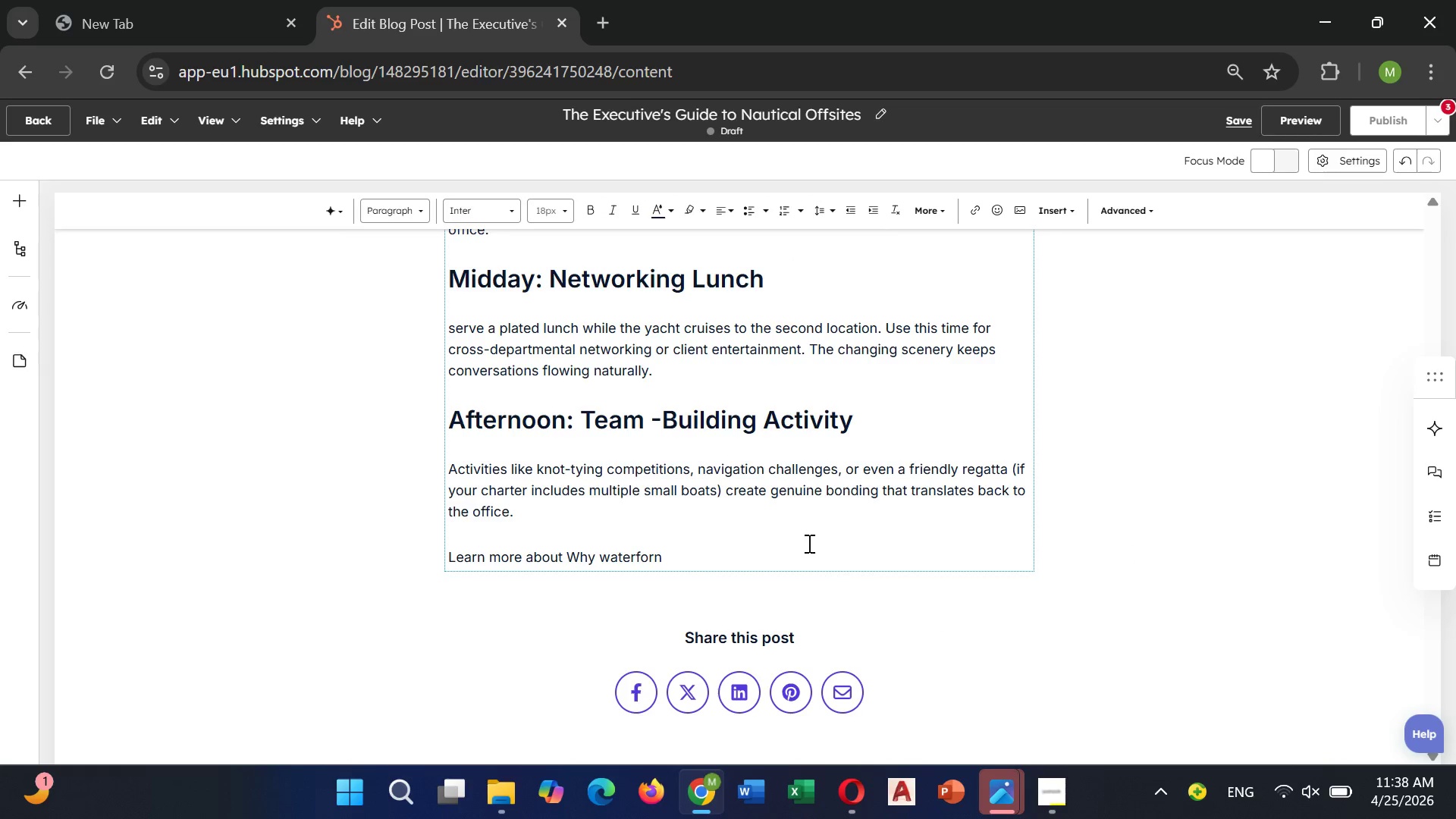 
left_click([679, 558])
 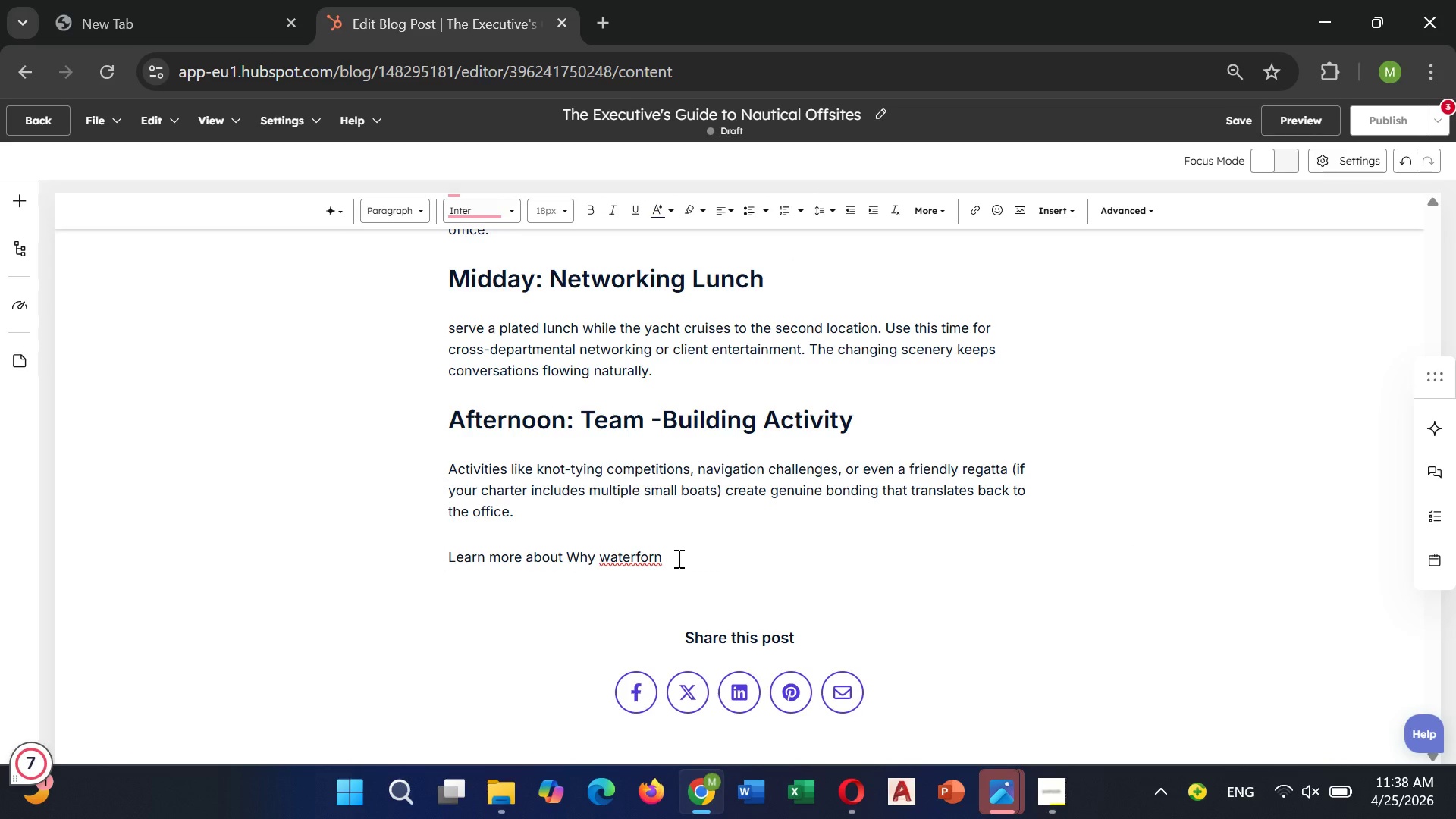 
key(Backspace)
key(Backspace)
key(Backspace)
type(ront )
 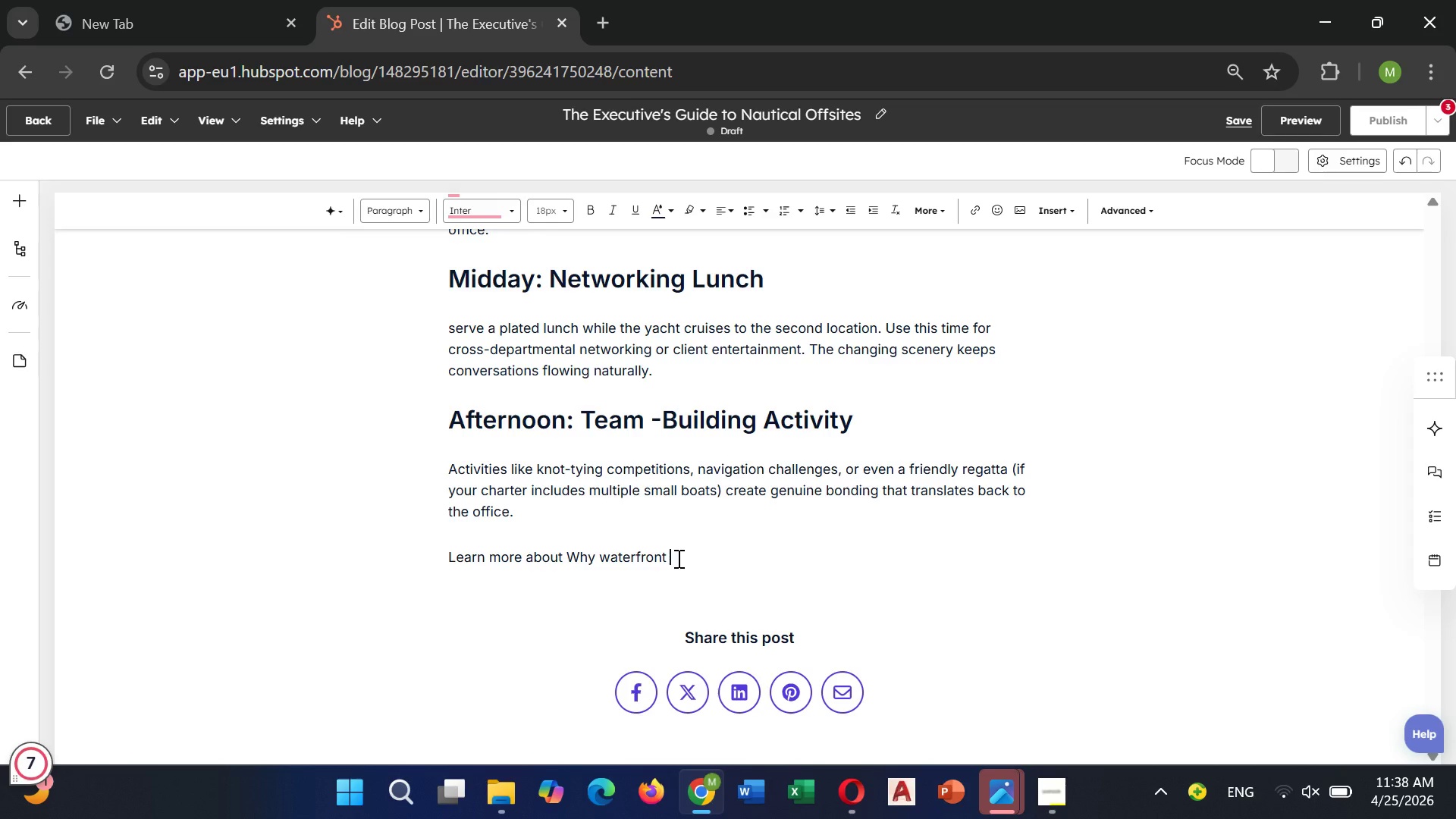 
type(Locations Boost Team Morale and producy)
key(Backspace)
 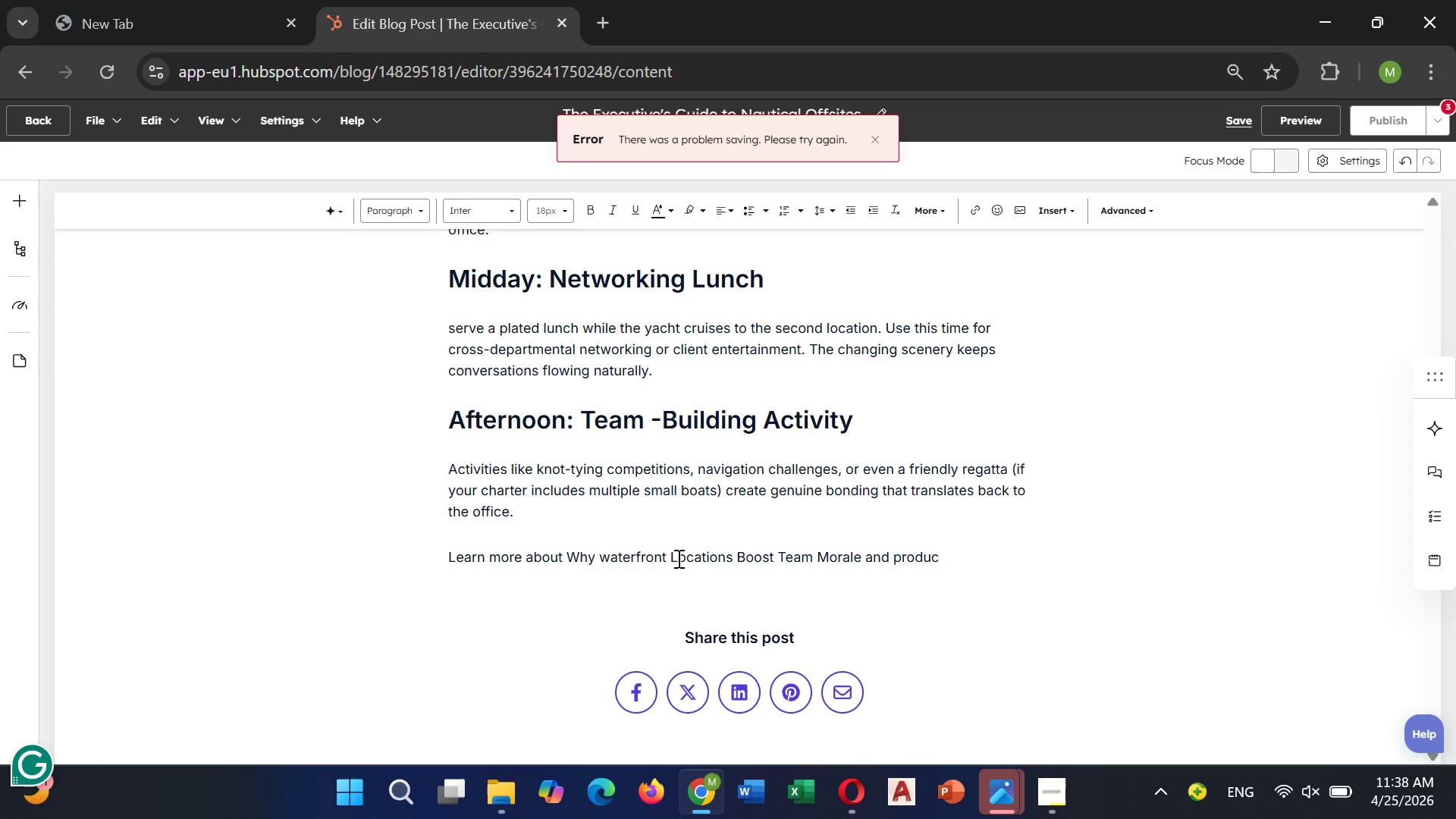 
type(tivity.)
 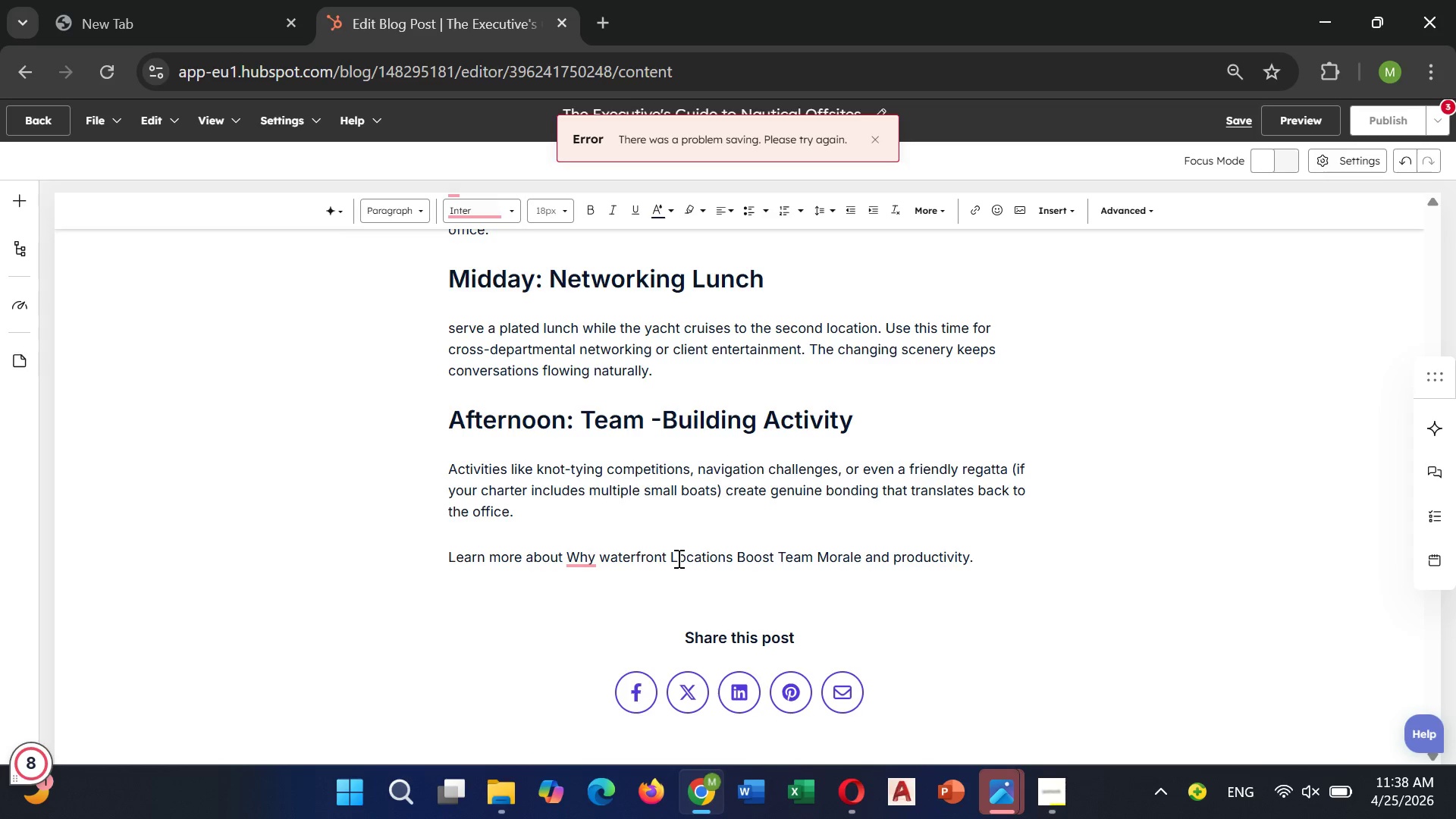 
key(Enter)
 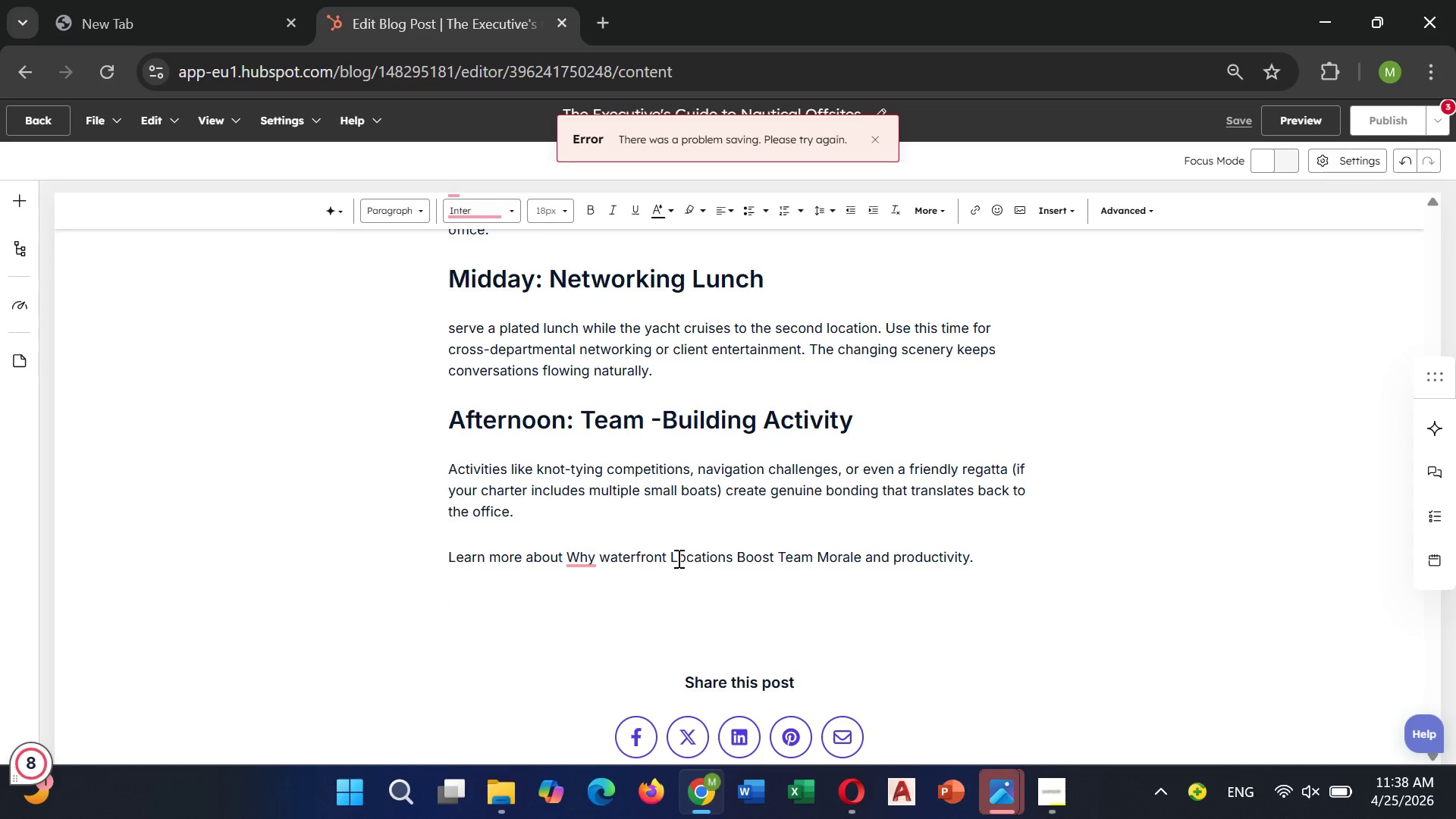 
wait(8.98)
 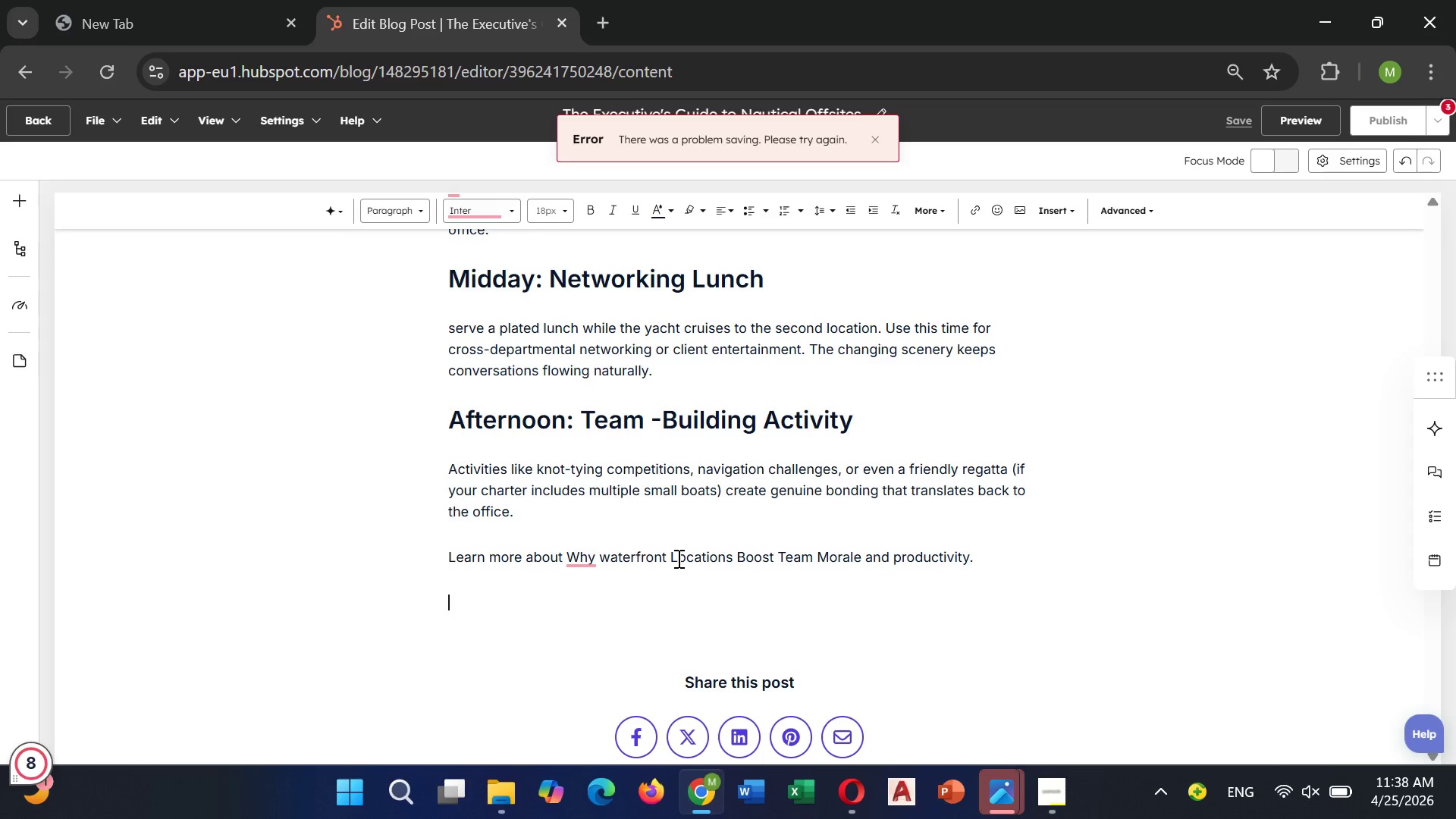 
type(Late )
 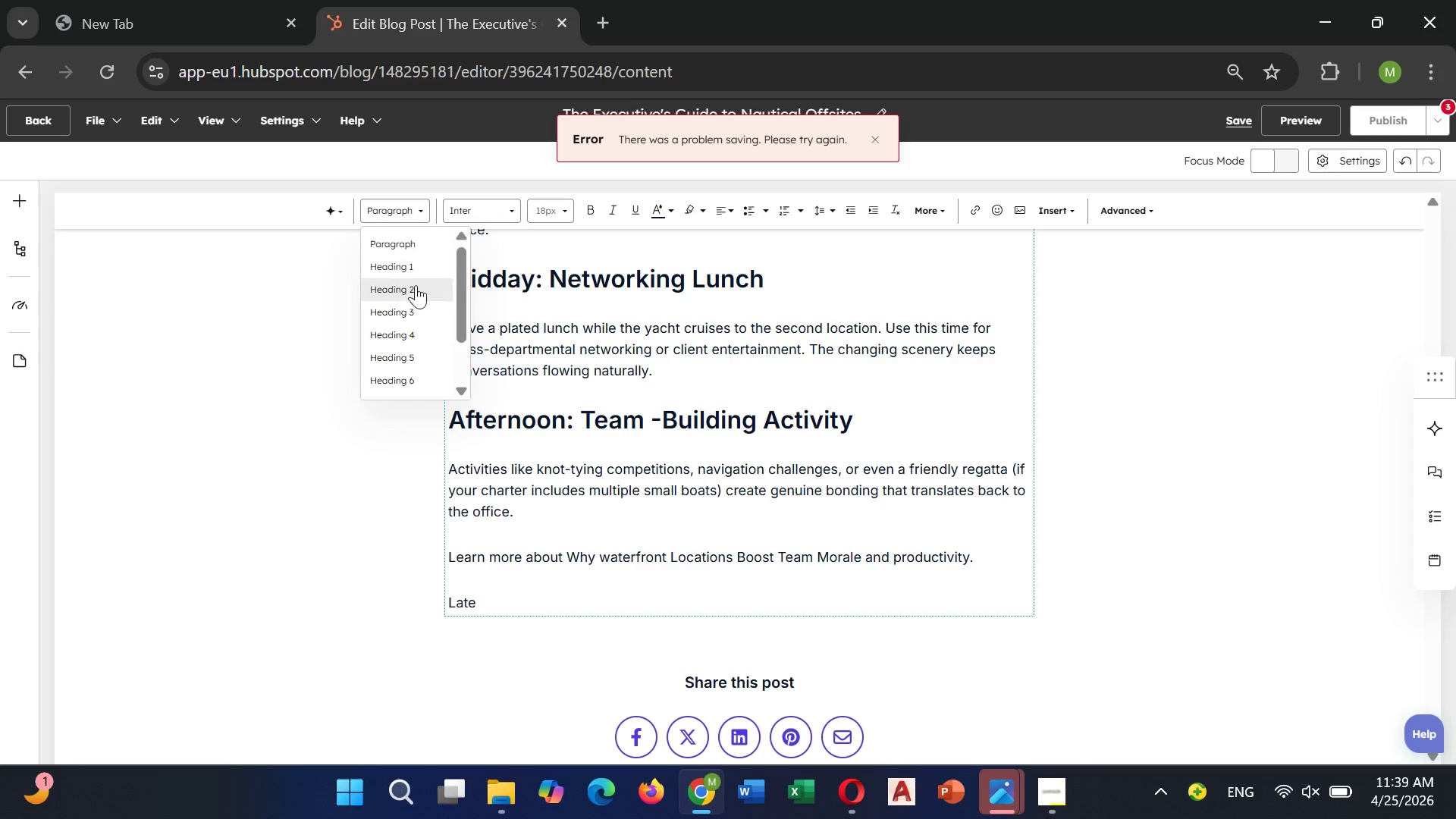 
left_click([419, 309])
 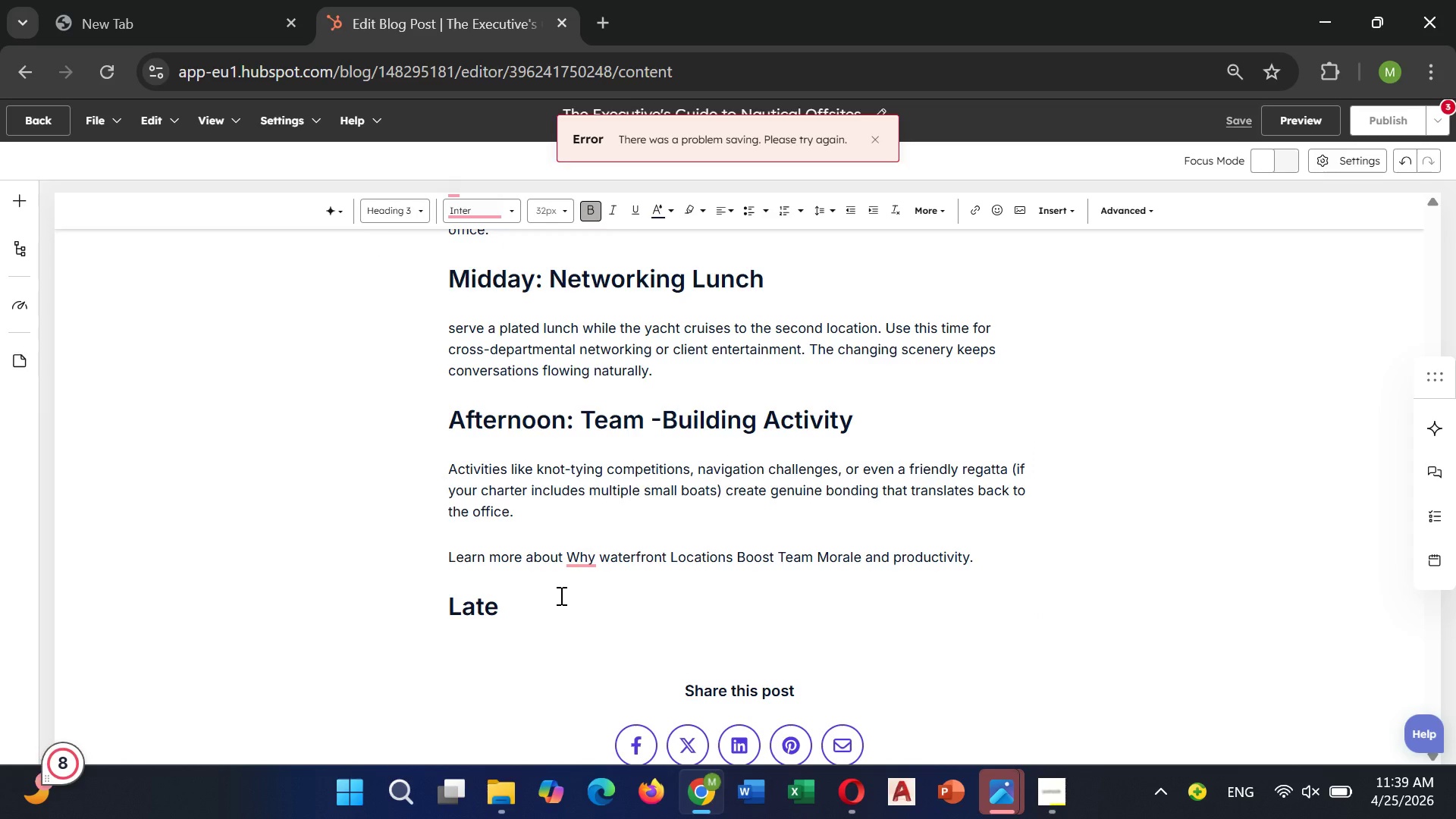 
wait(5.25)
 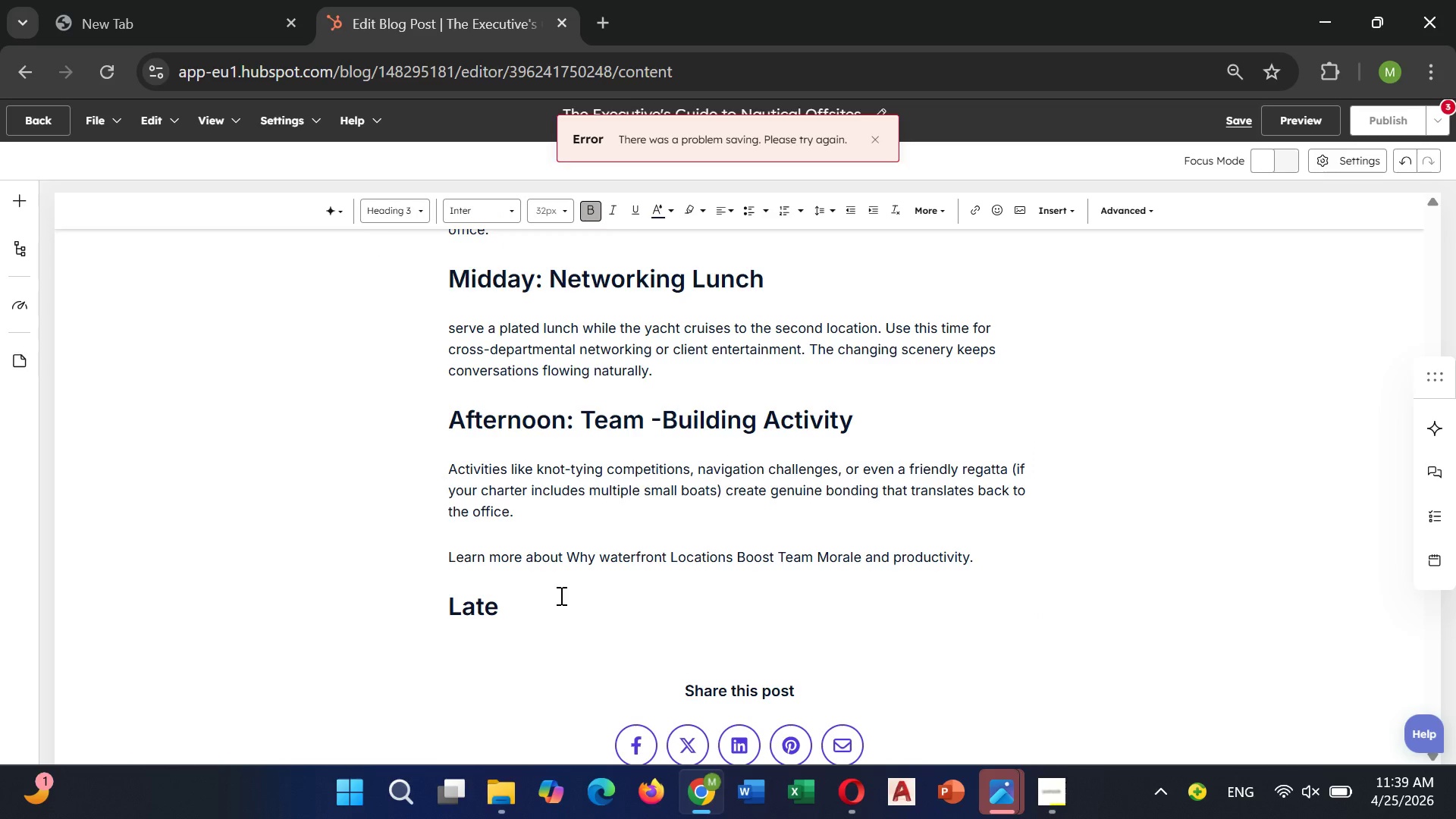 
type(Afternoon)
 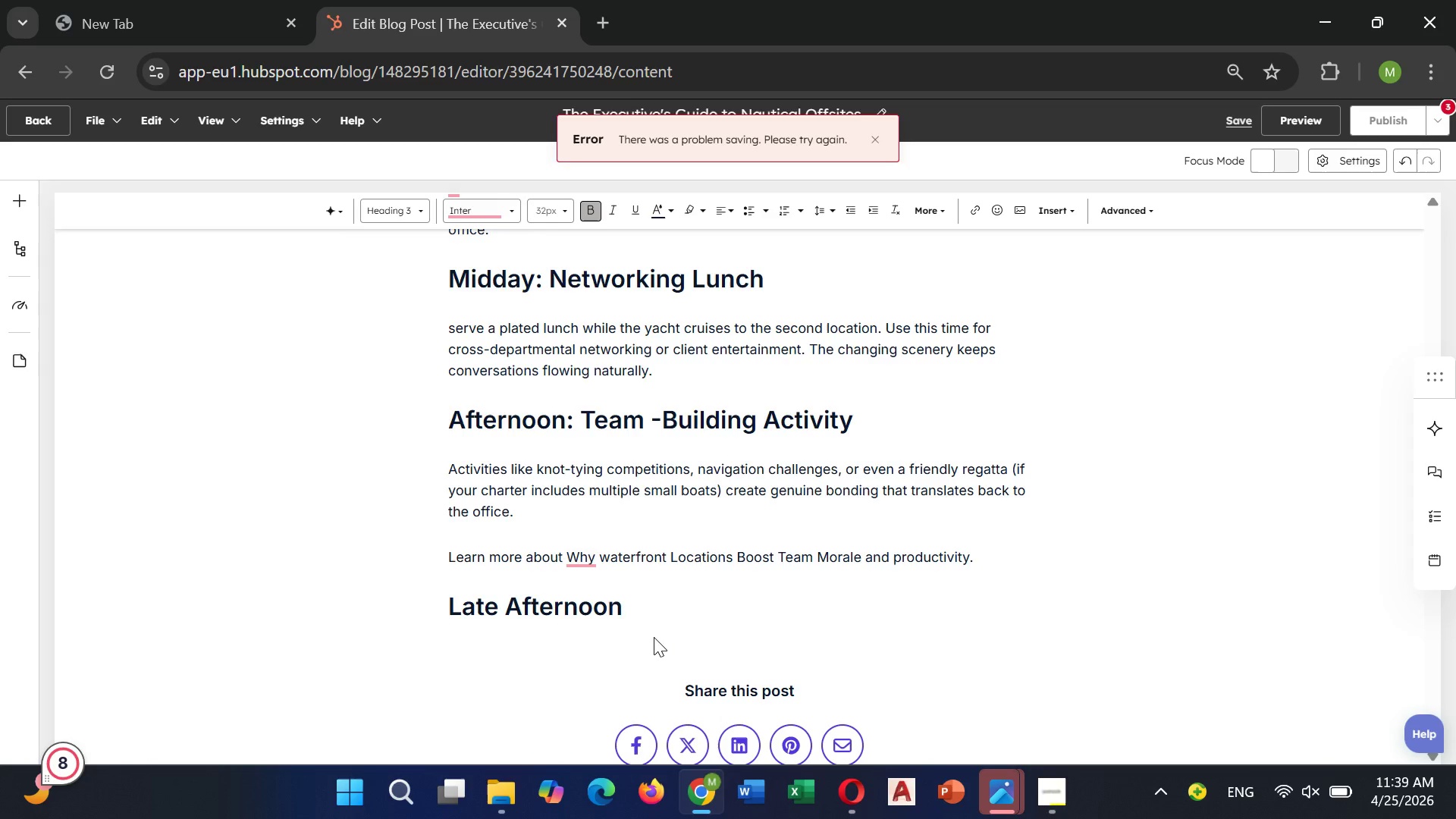 
type(:Closing remarks)
 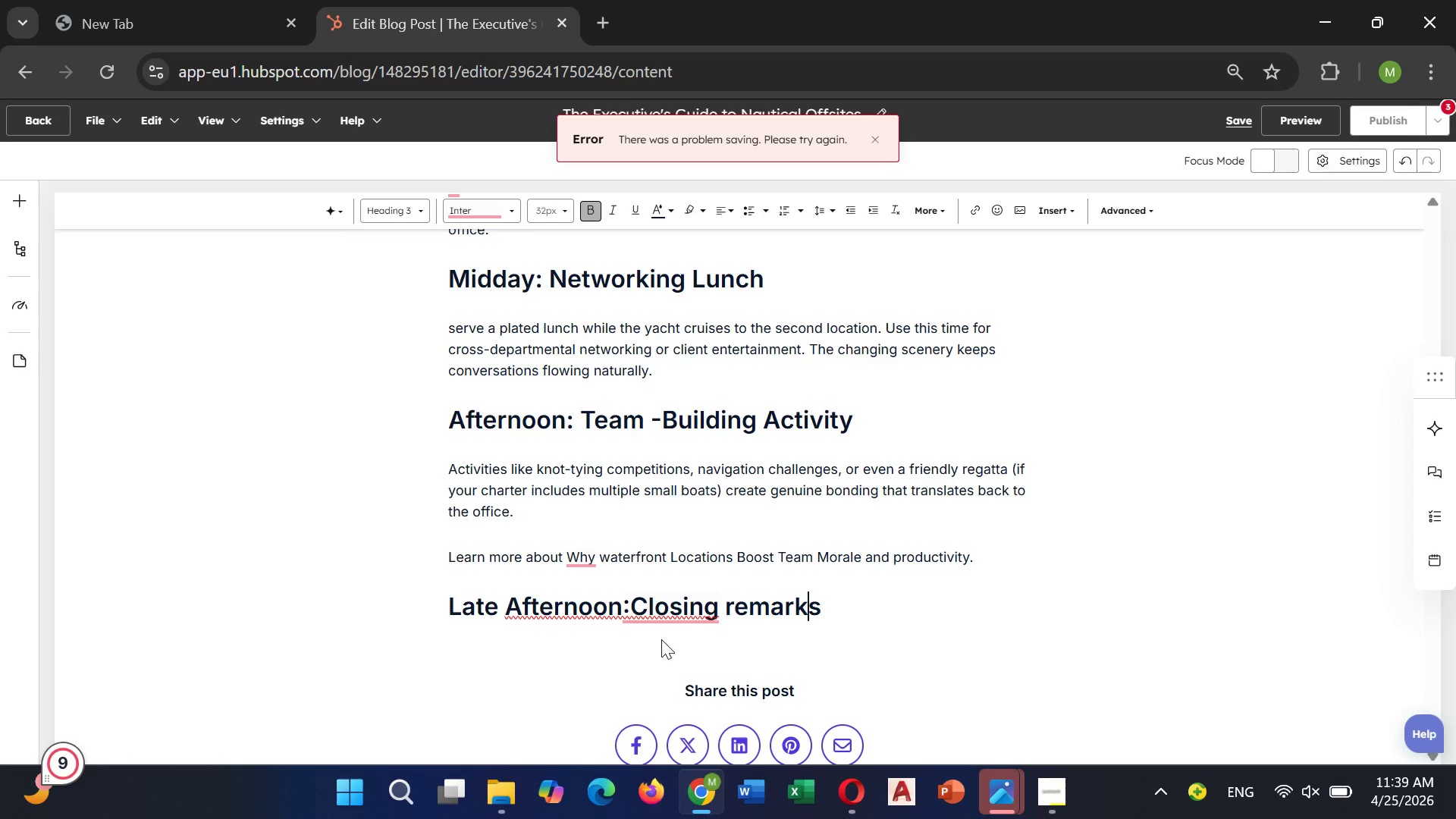 
key(ArrowLeft)
 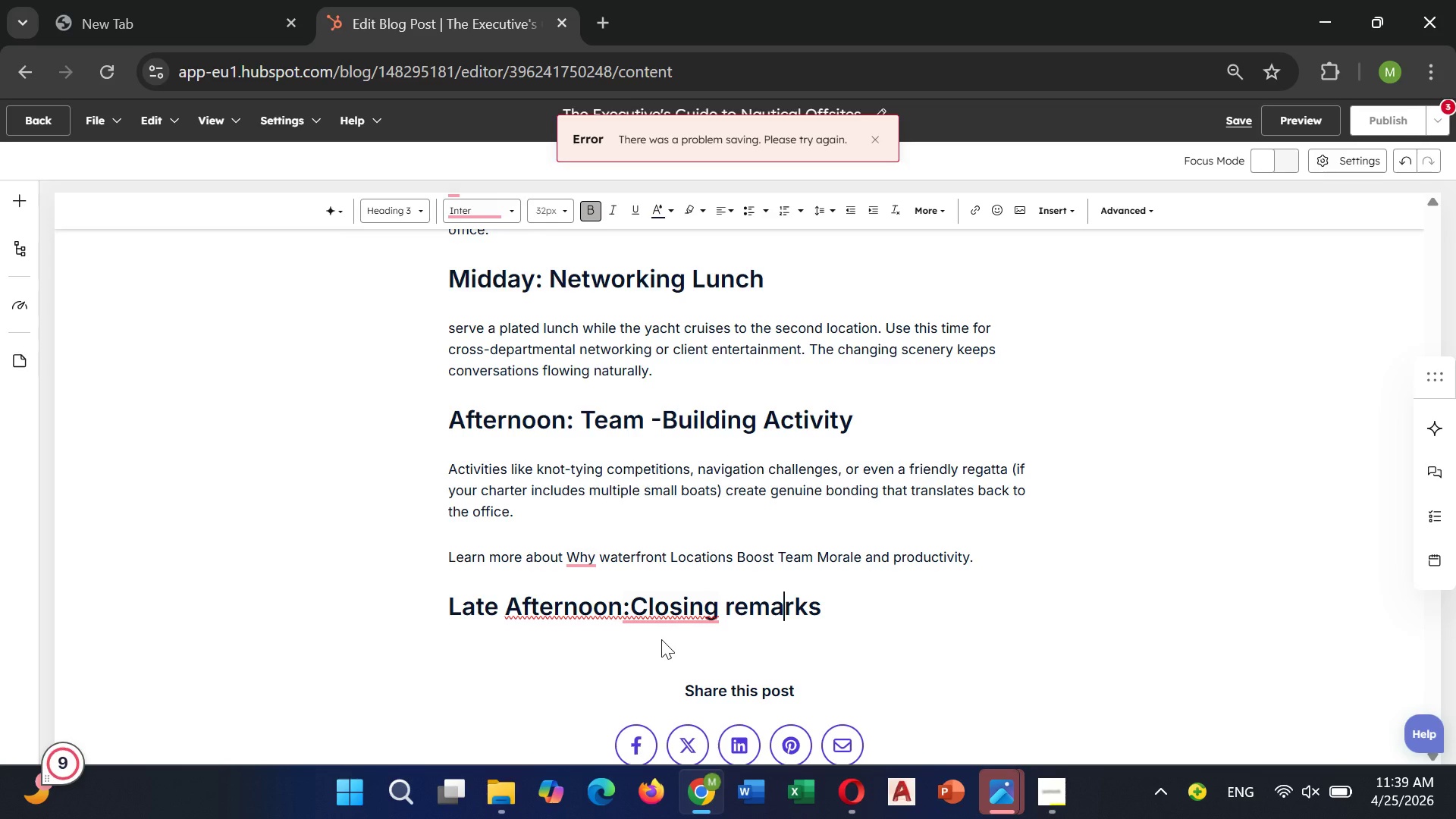 
key(ArrowLeft)
 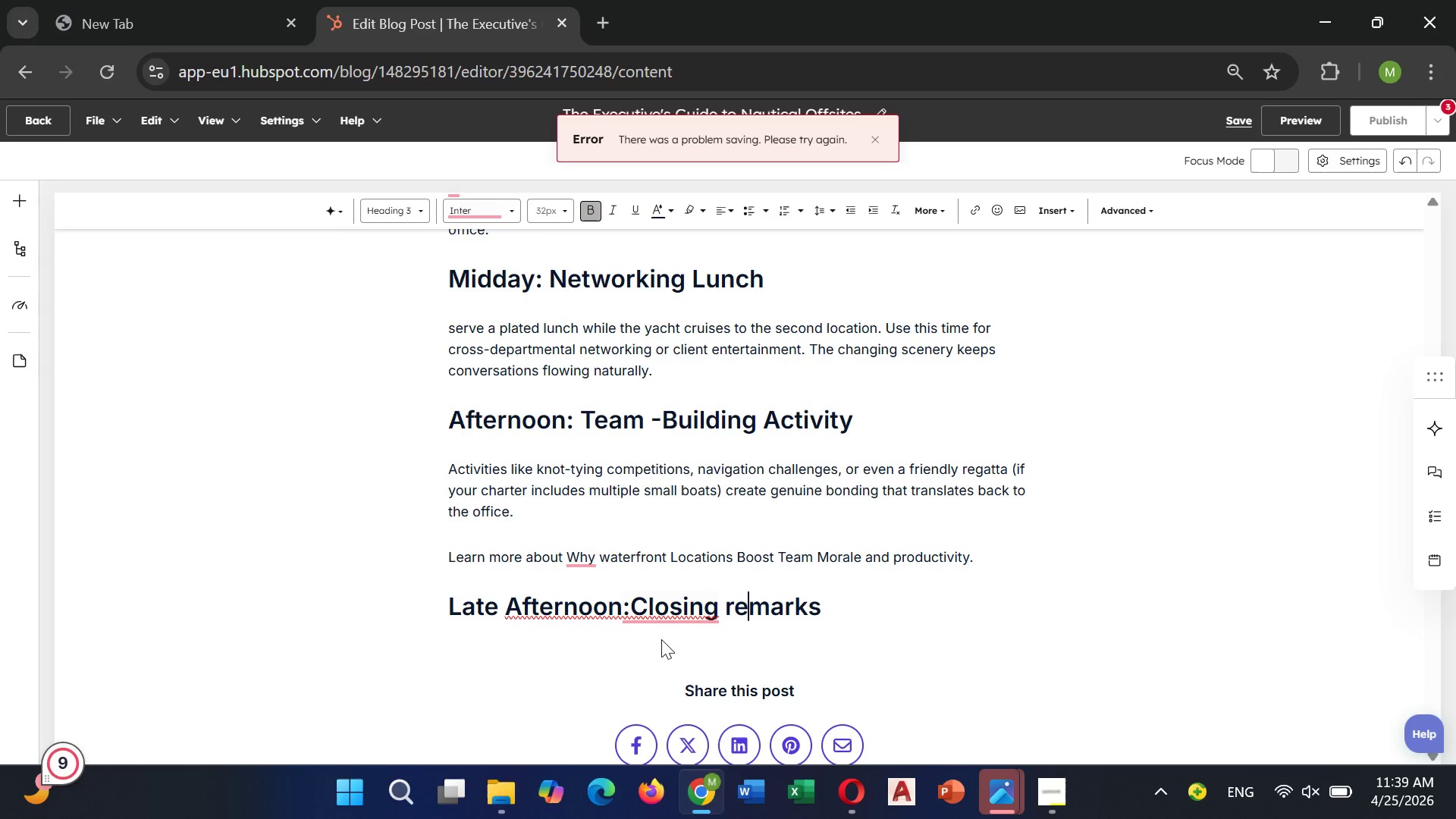 
key(ArrowLeft)
 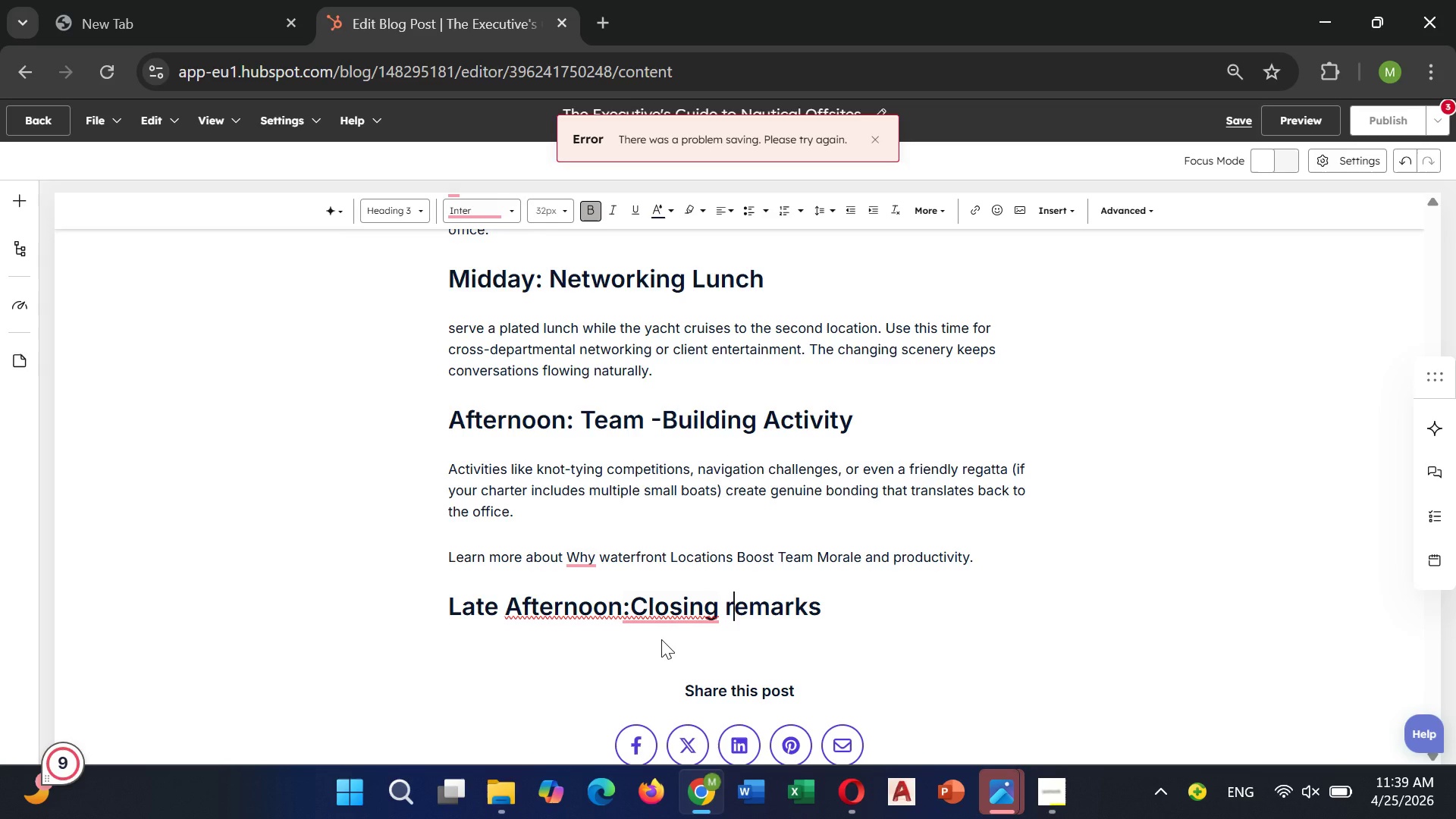 
key(ArrowLeft)
 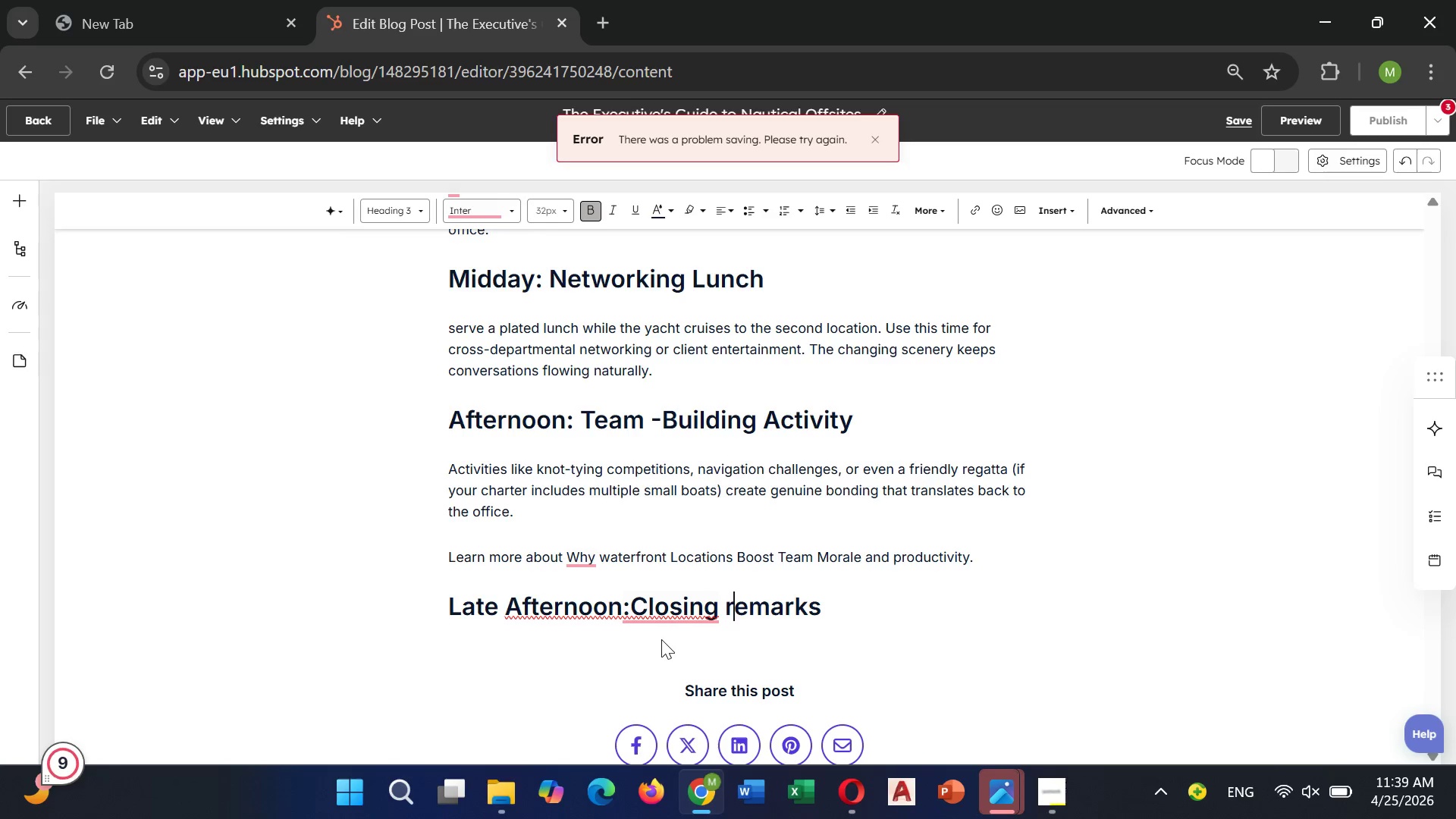 
key(ArrowLeft)
 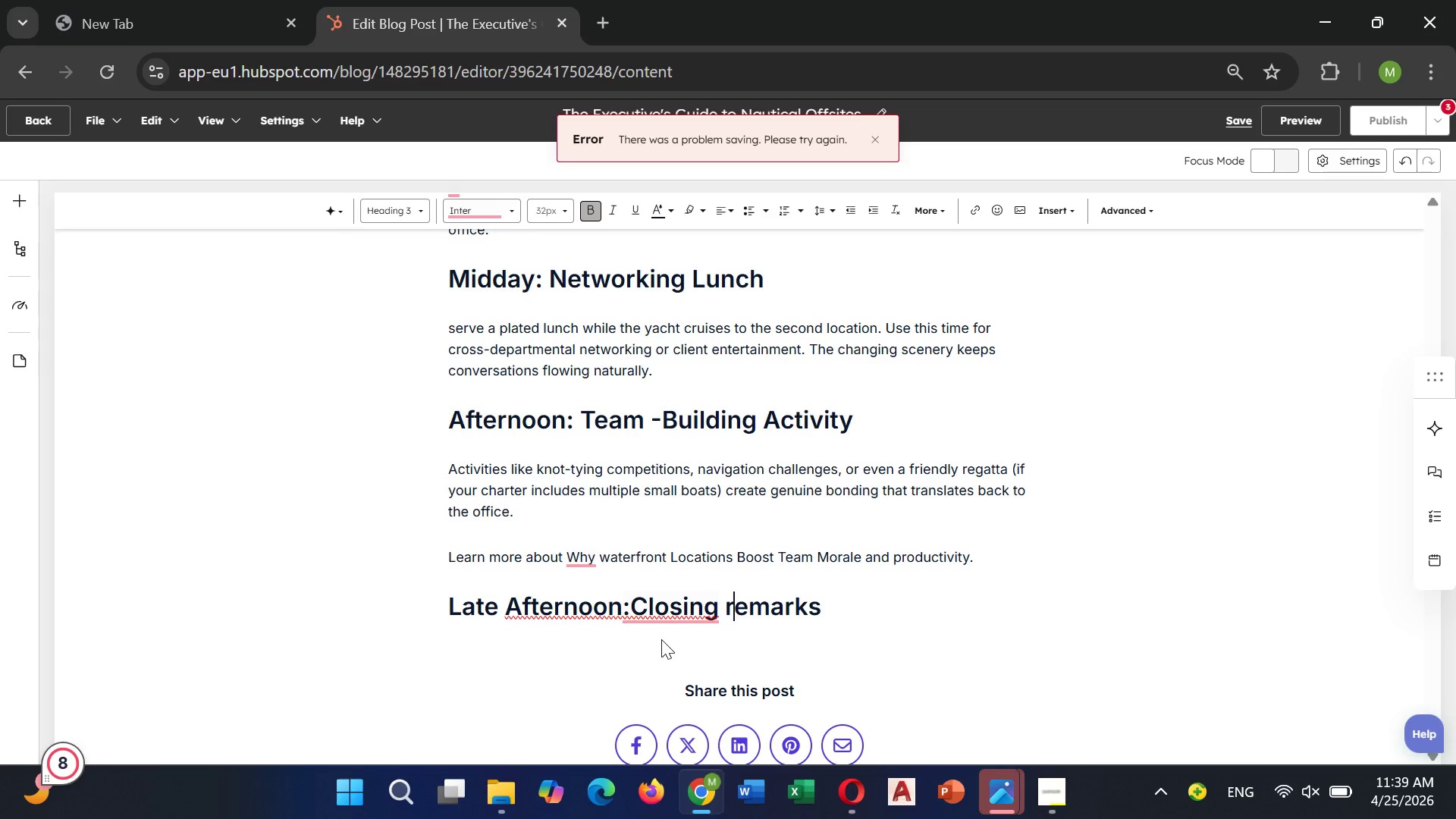 
key(ArrowLeft)
 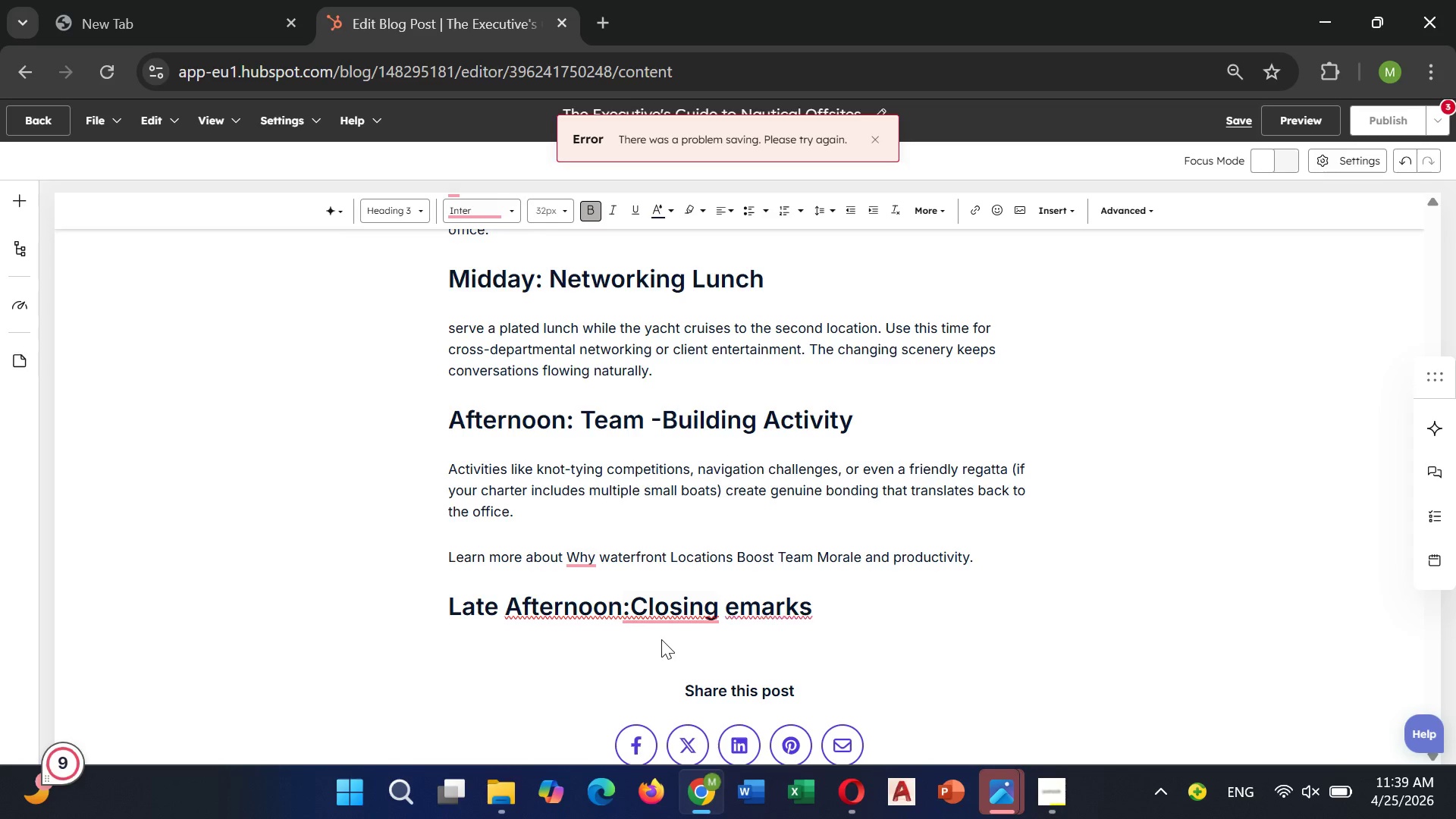 
key(Backspace)
 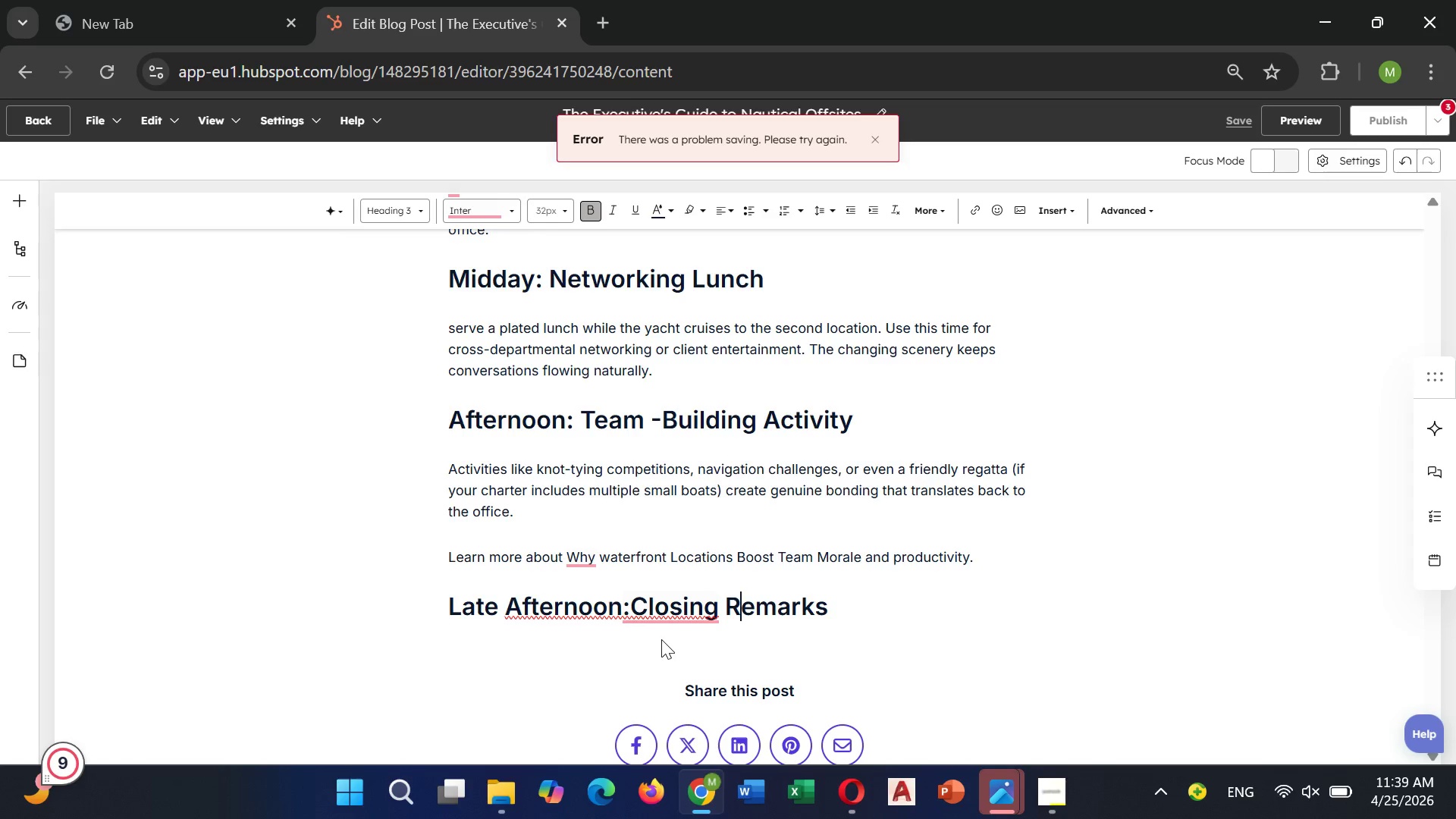 
key(Shift+R)
 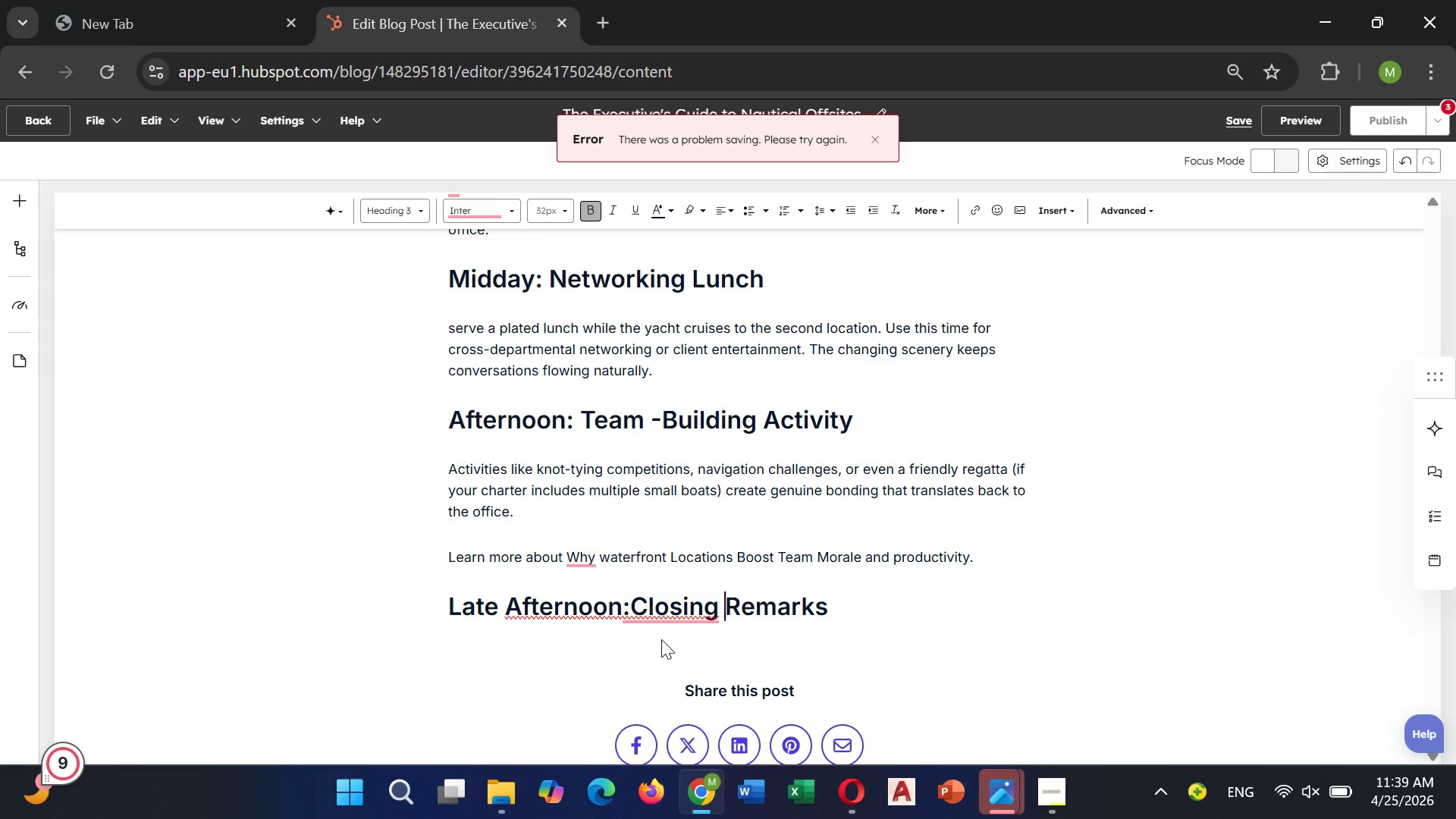 
hold_key(key=ArrowLeft, duration=0.75)
 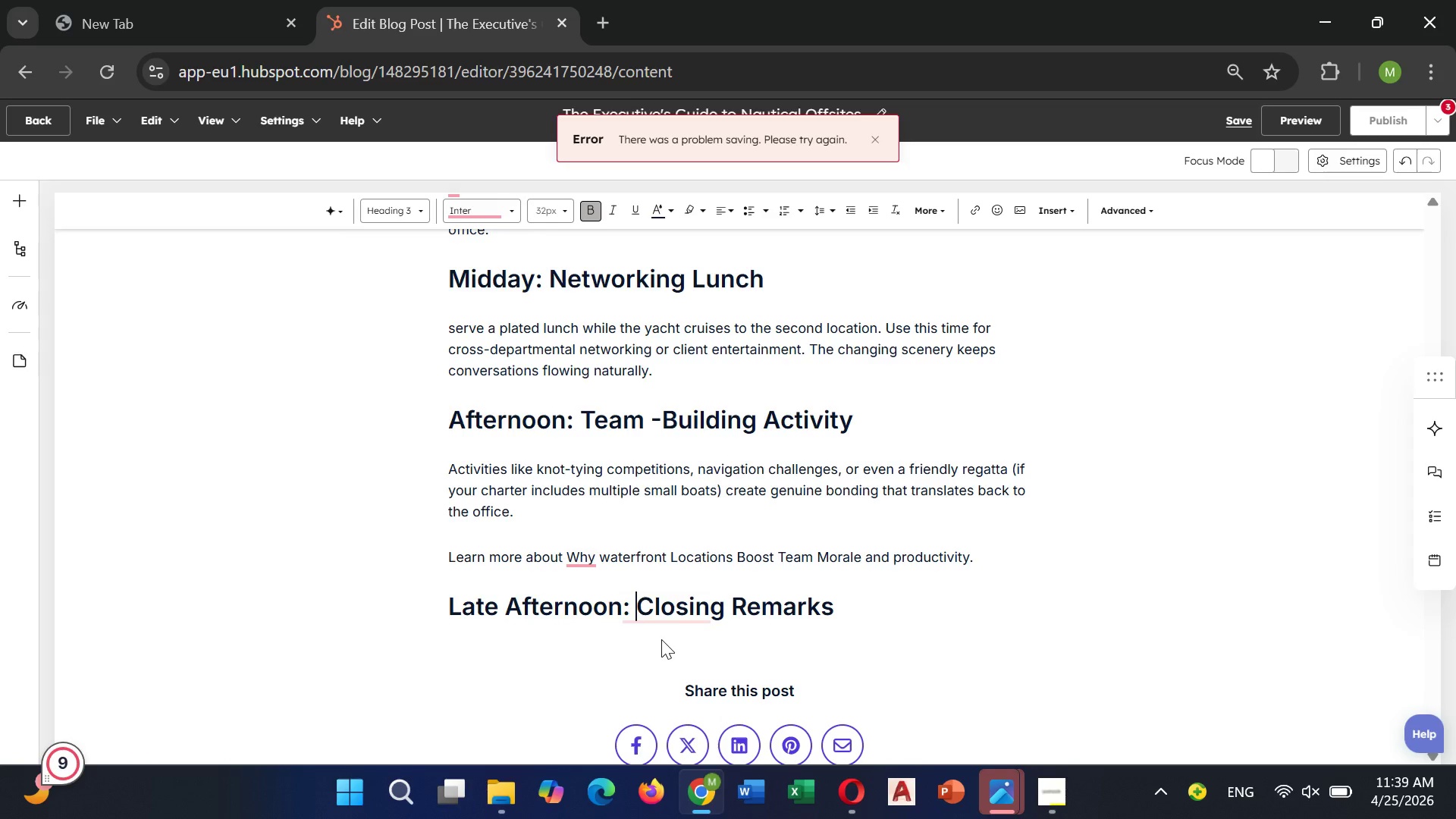 
key(Space)
 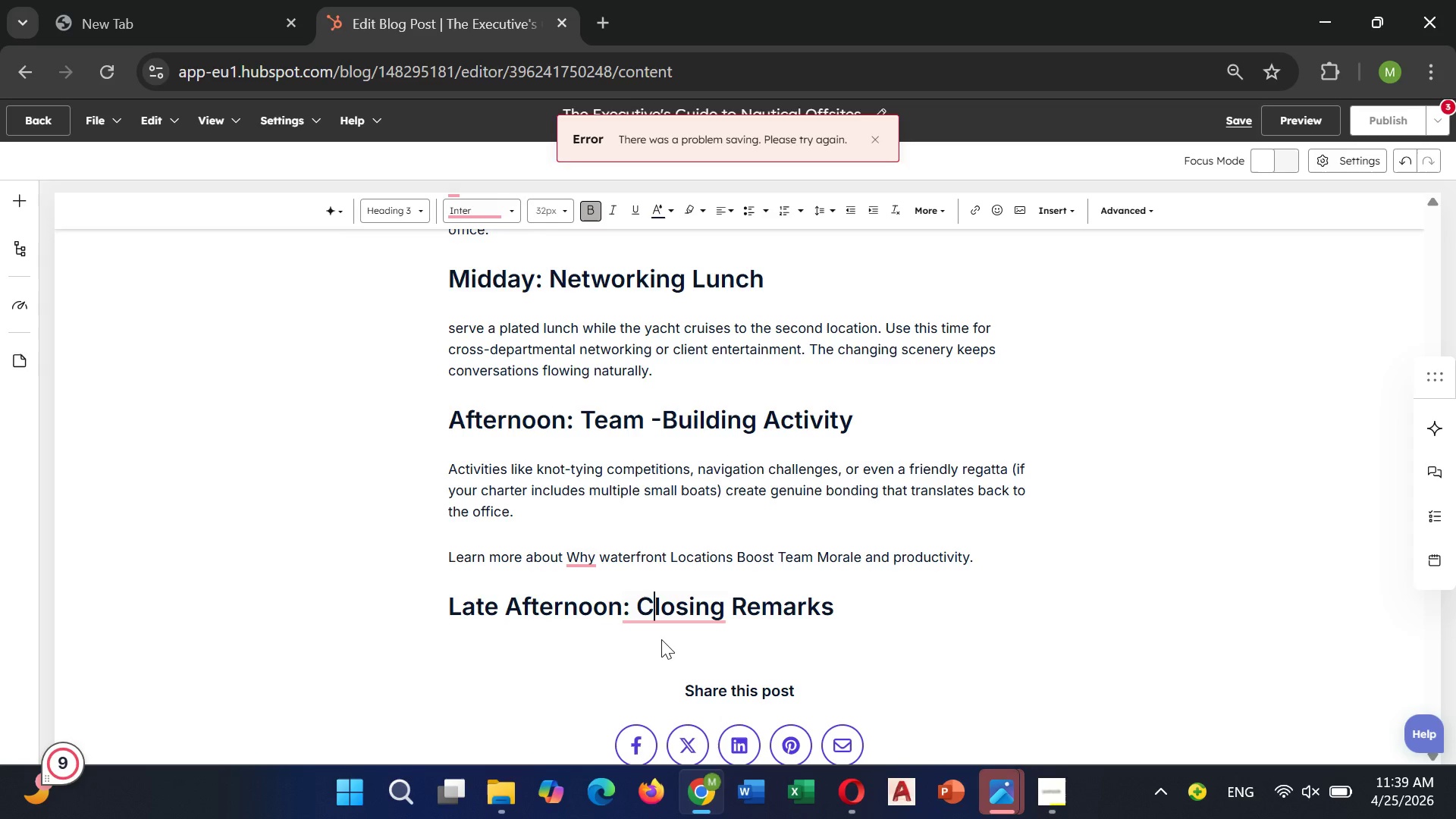 
hold_key(key=ArrowRight, duration=1.05)
 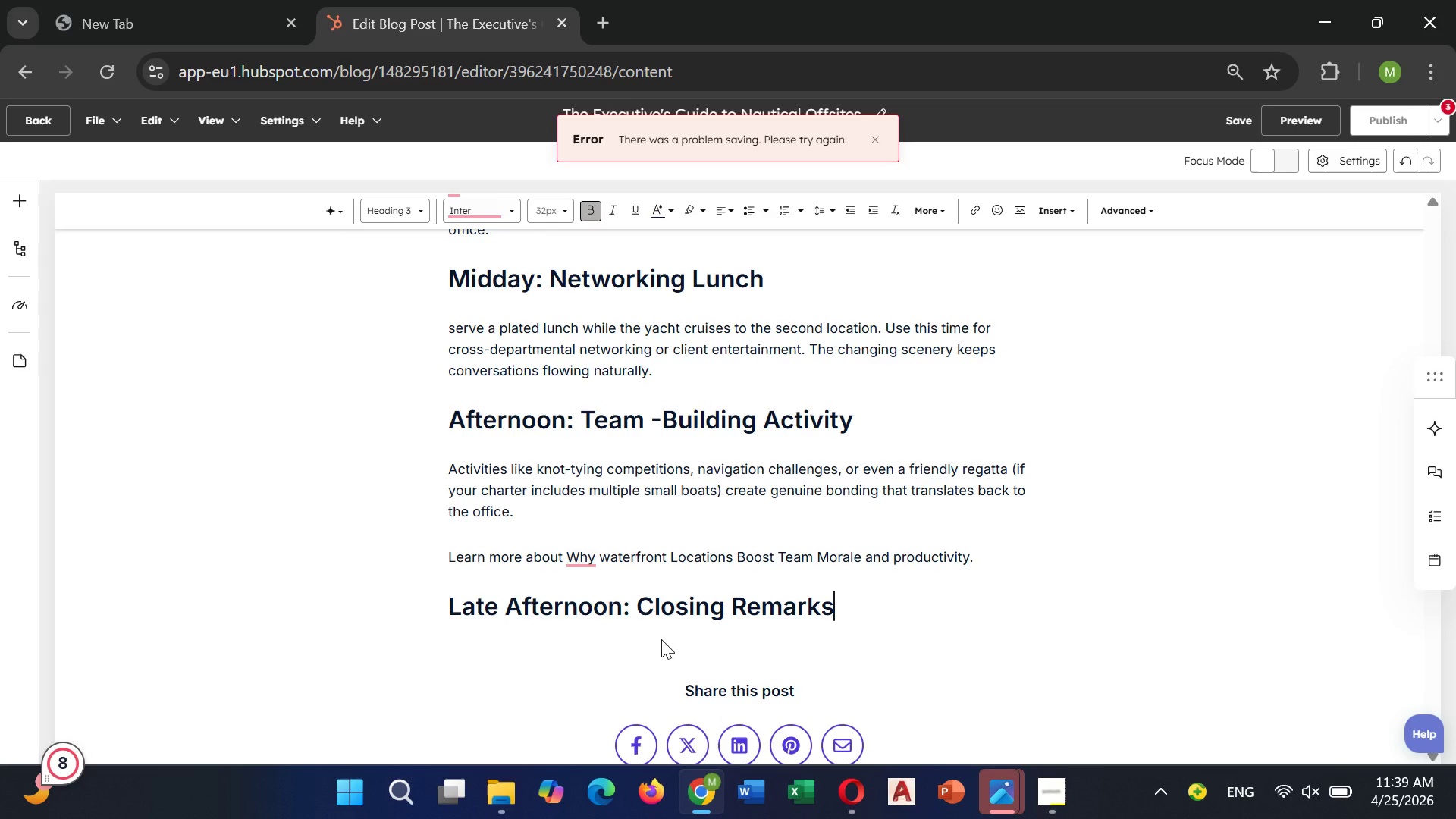 
type( and Retirn)
key(Backspace)
key(Backspace)
key(Backspace)
 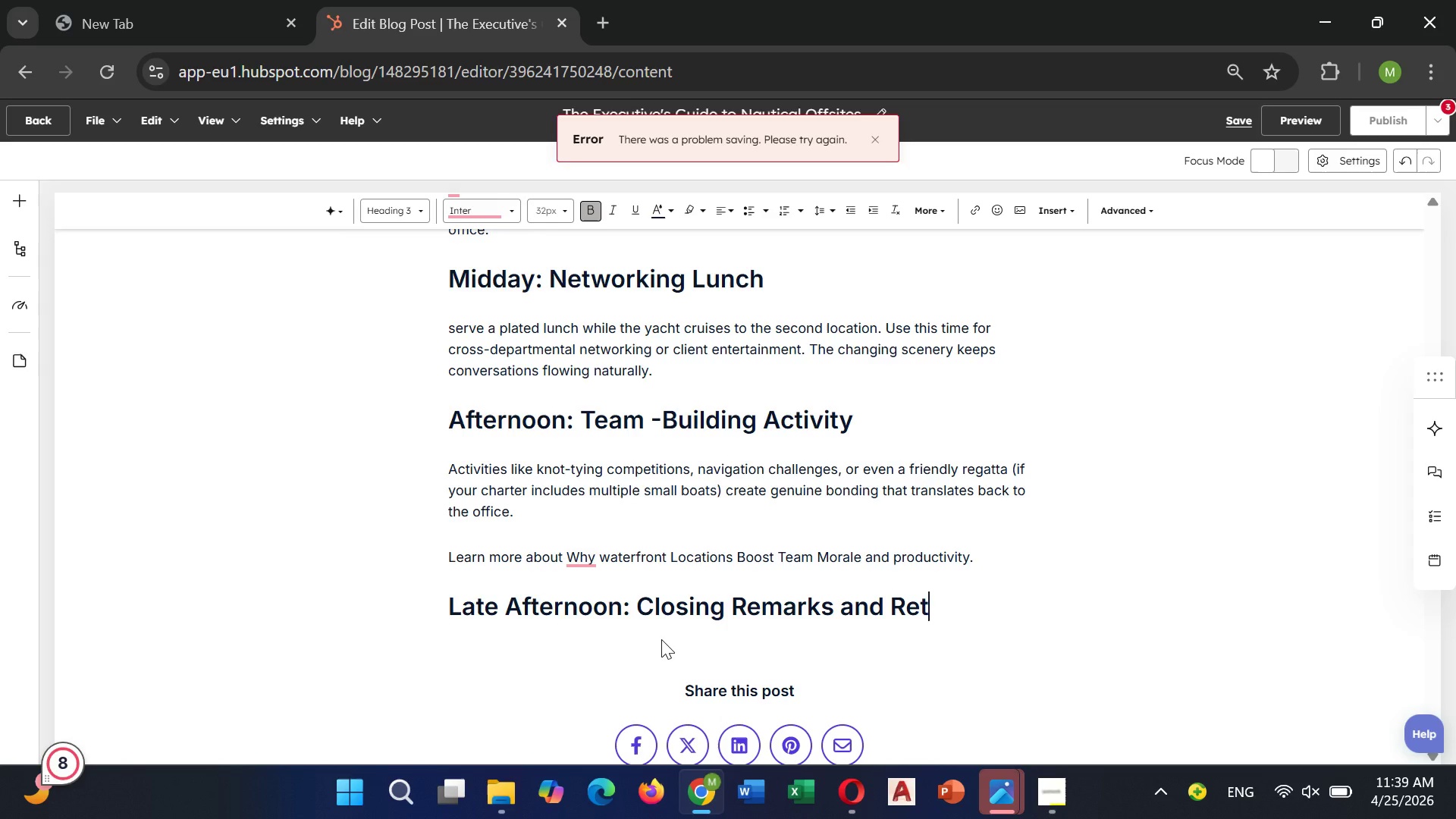 
type(urn)
 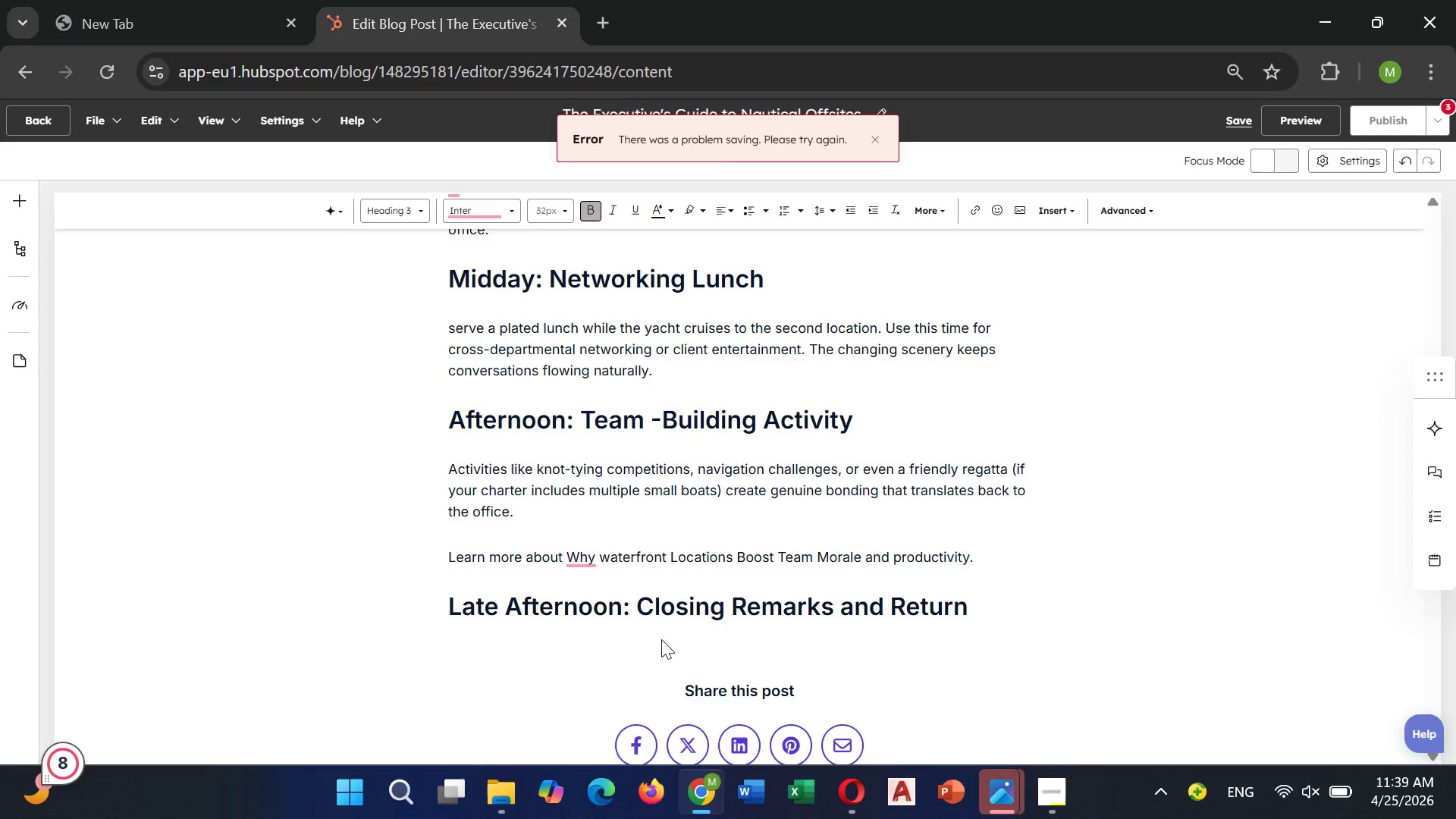 
key(Enter)
 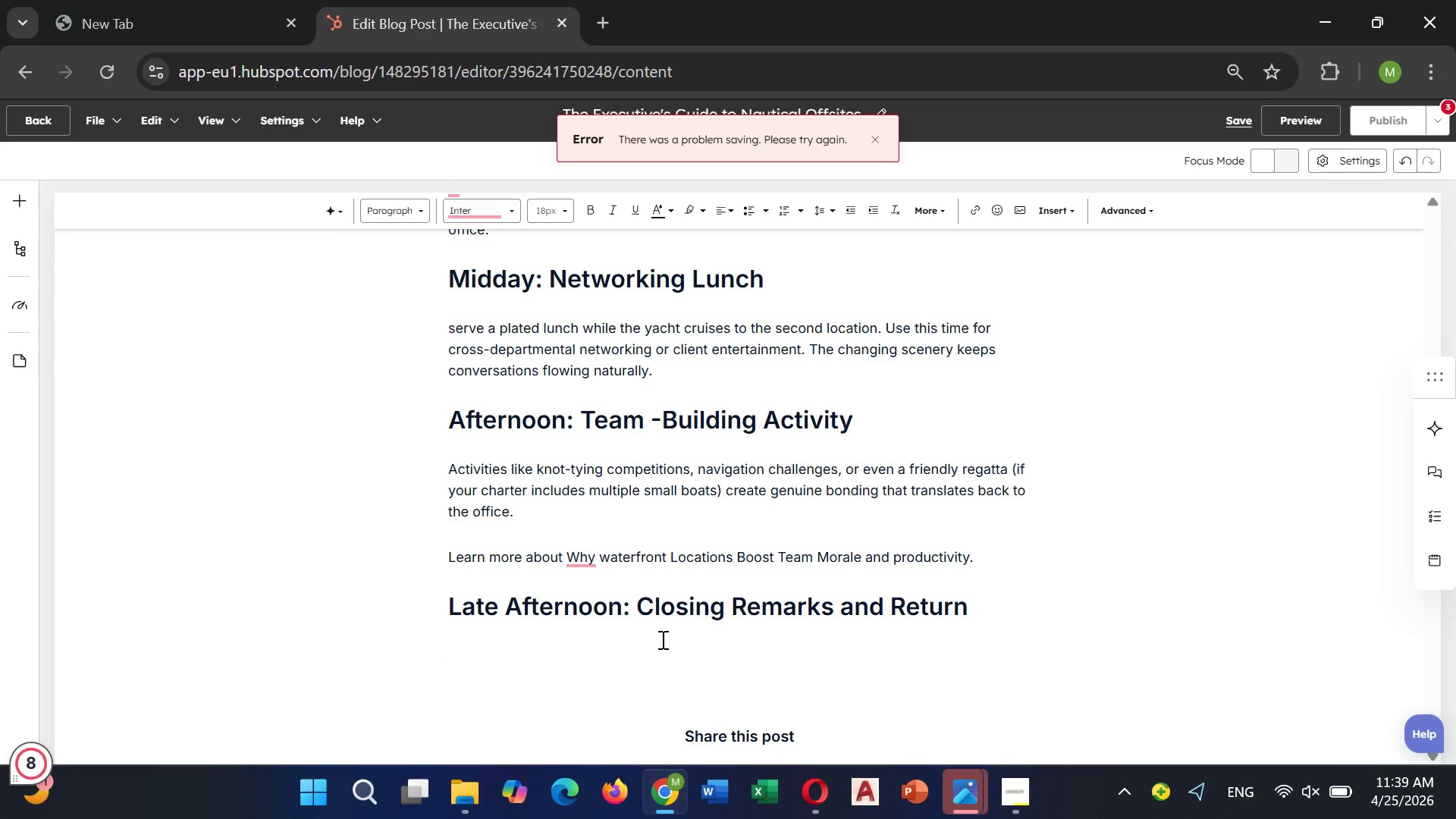 
type(Arrive bacj)
key(Backspace)
type(k at dock)
 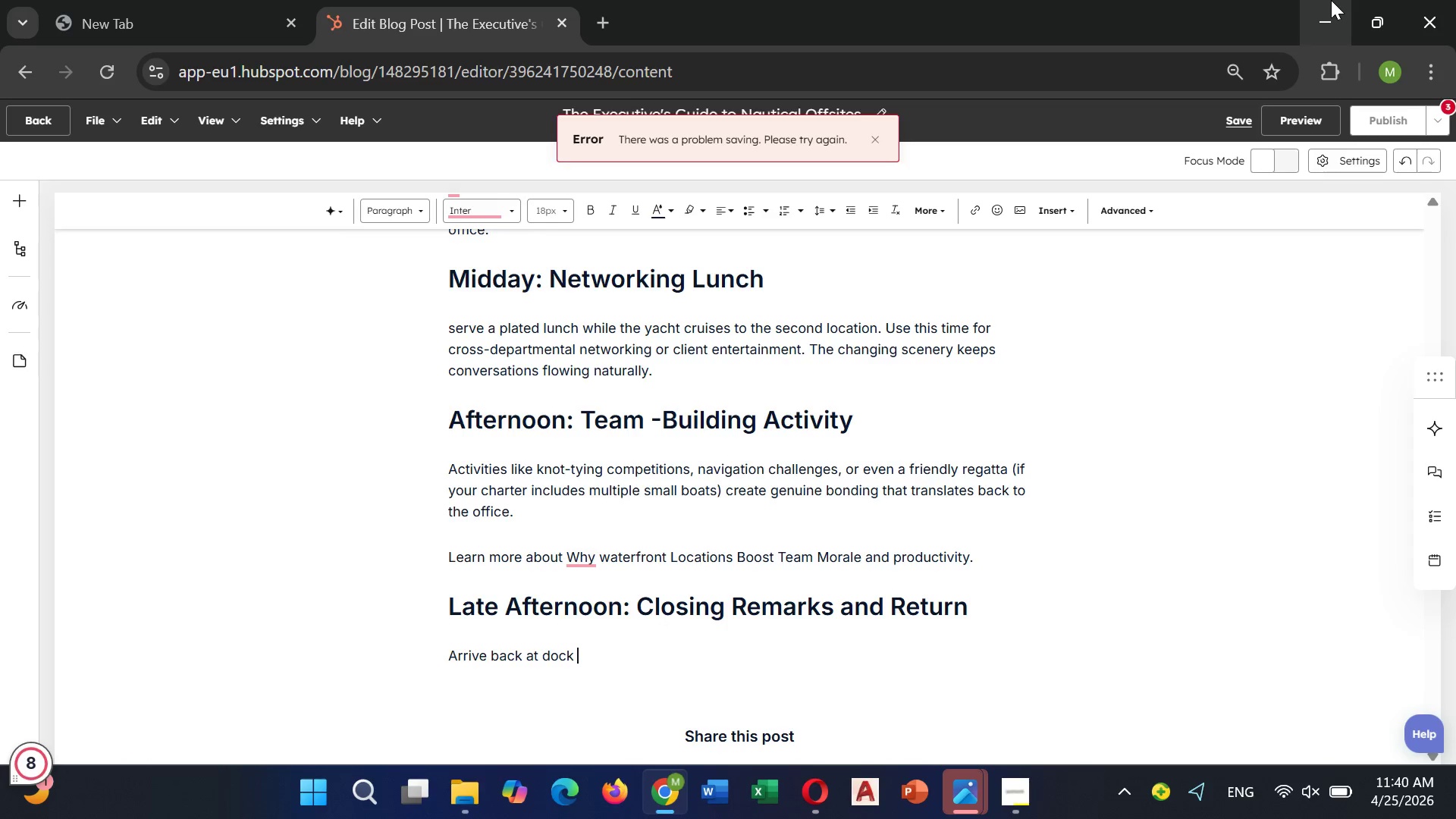 
type( by 4:30 PM )
 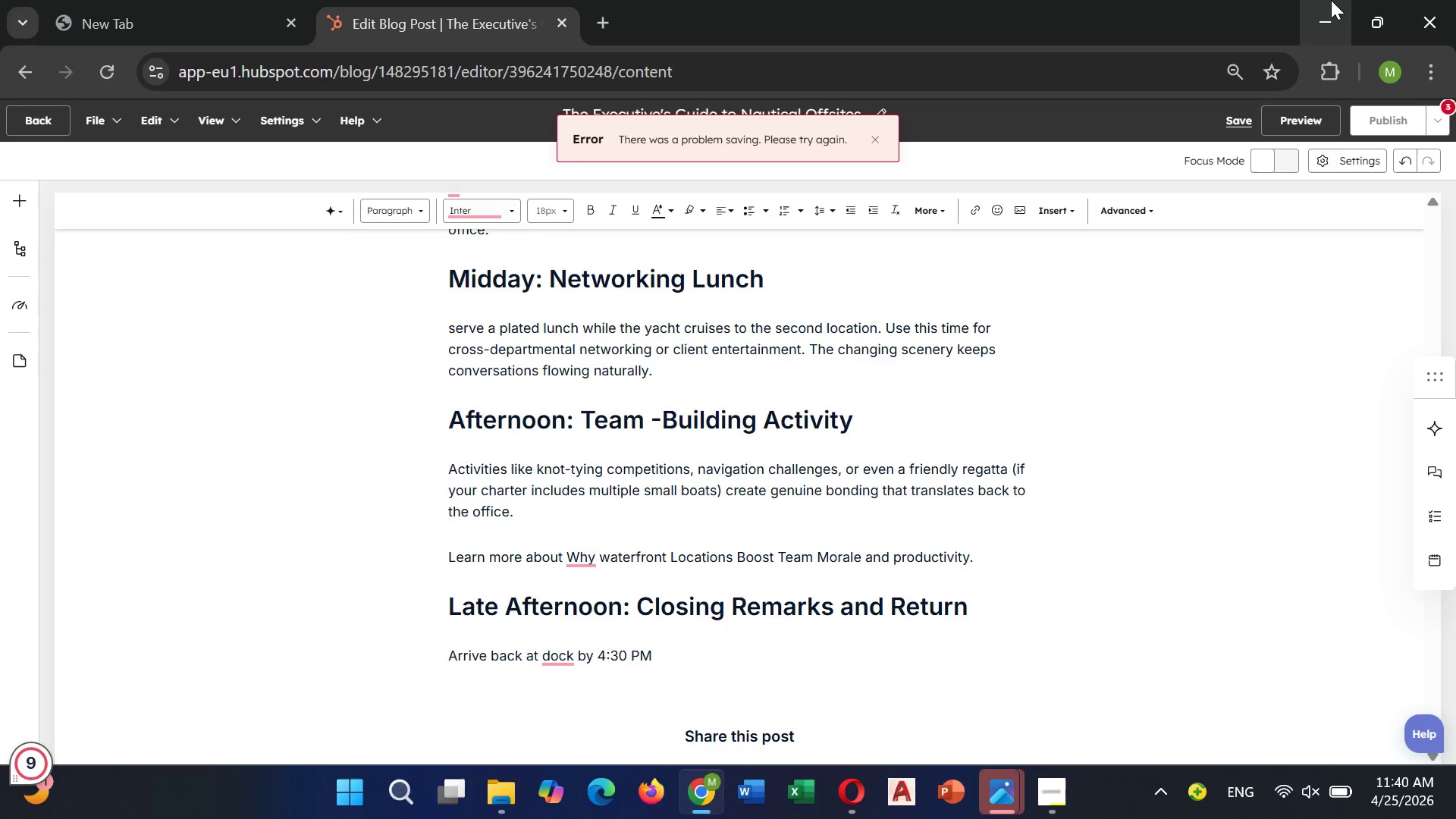 
key(Backspace)
type(, leaving your team energized bur)
key(Backspace)
type(t not exhausted)
 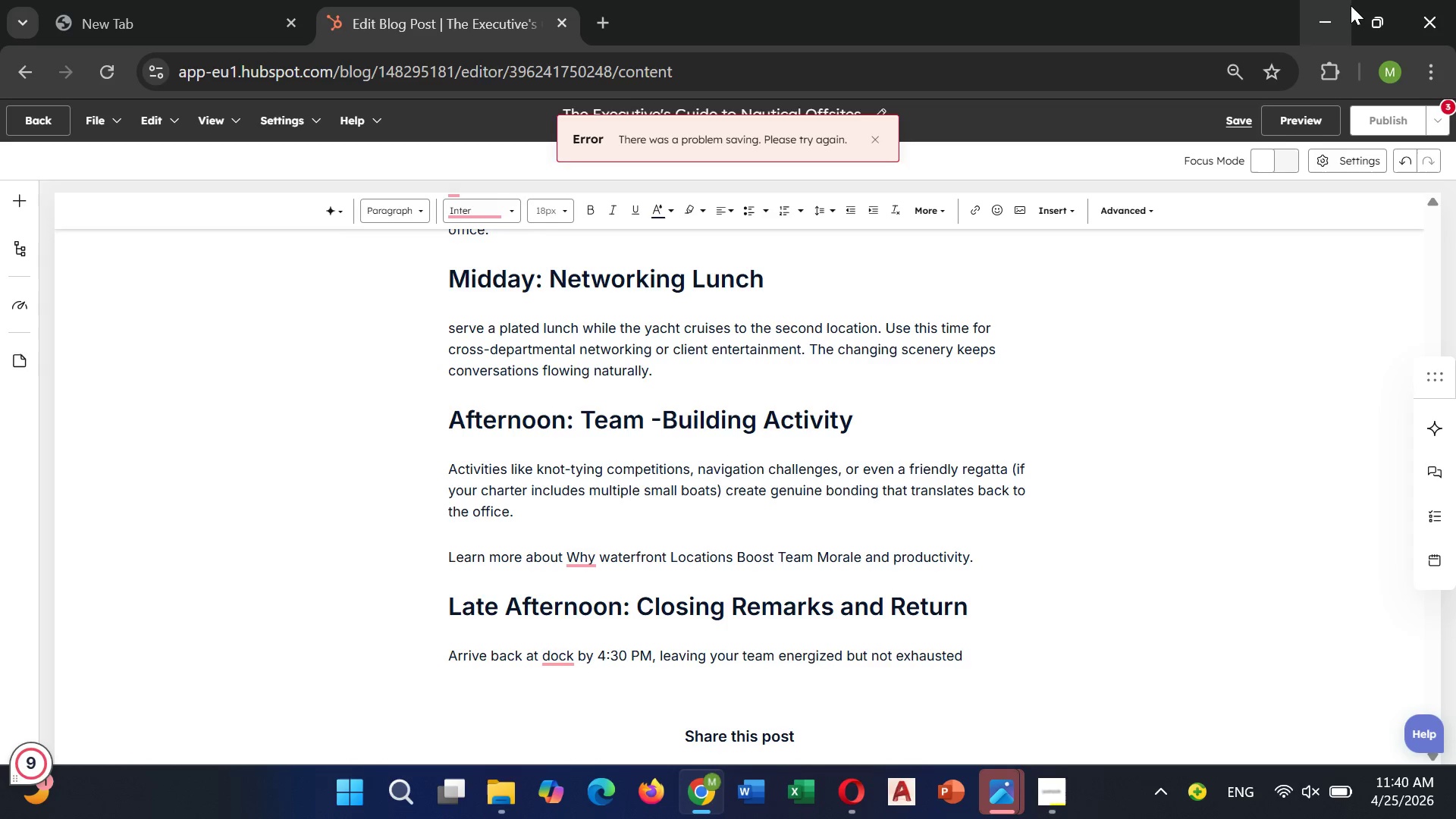 
key(Period)
 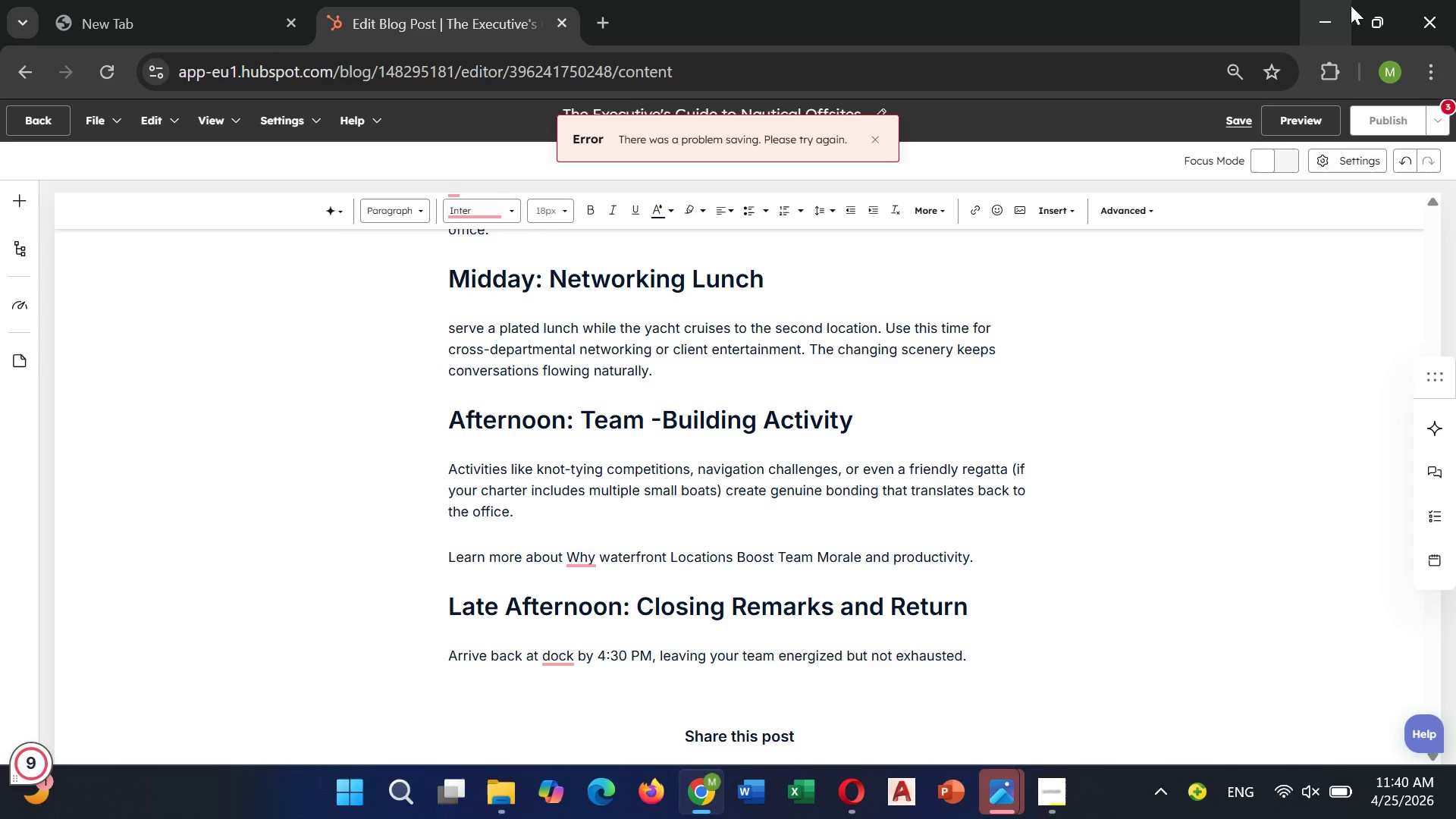 
key(Enter)
 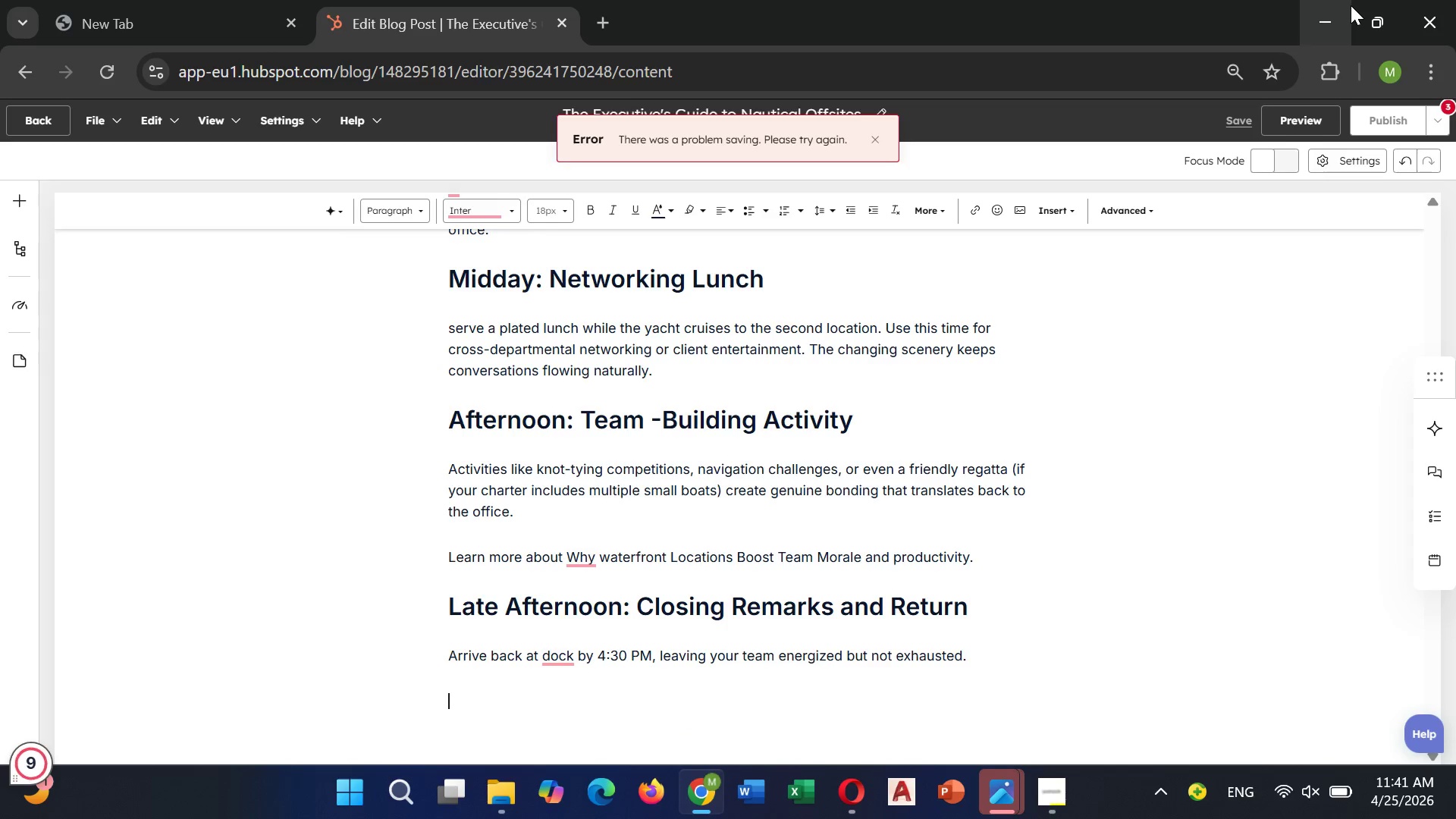 
wait(5.98)
 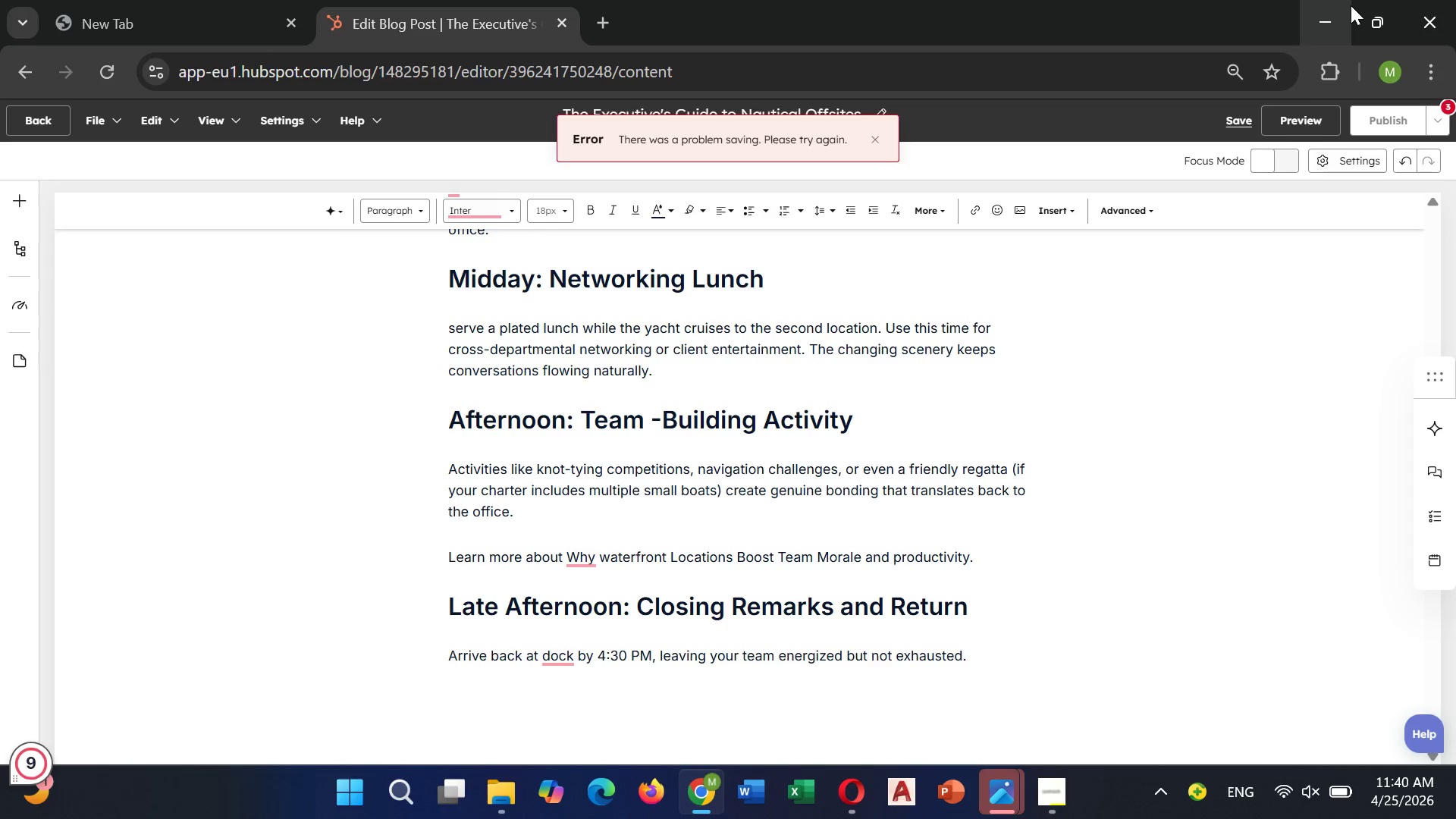 
type(Bu)
 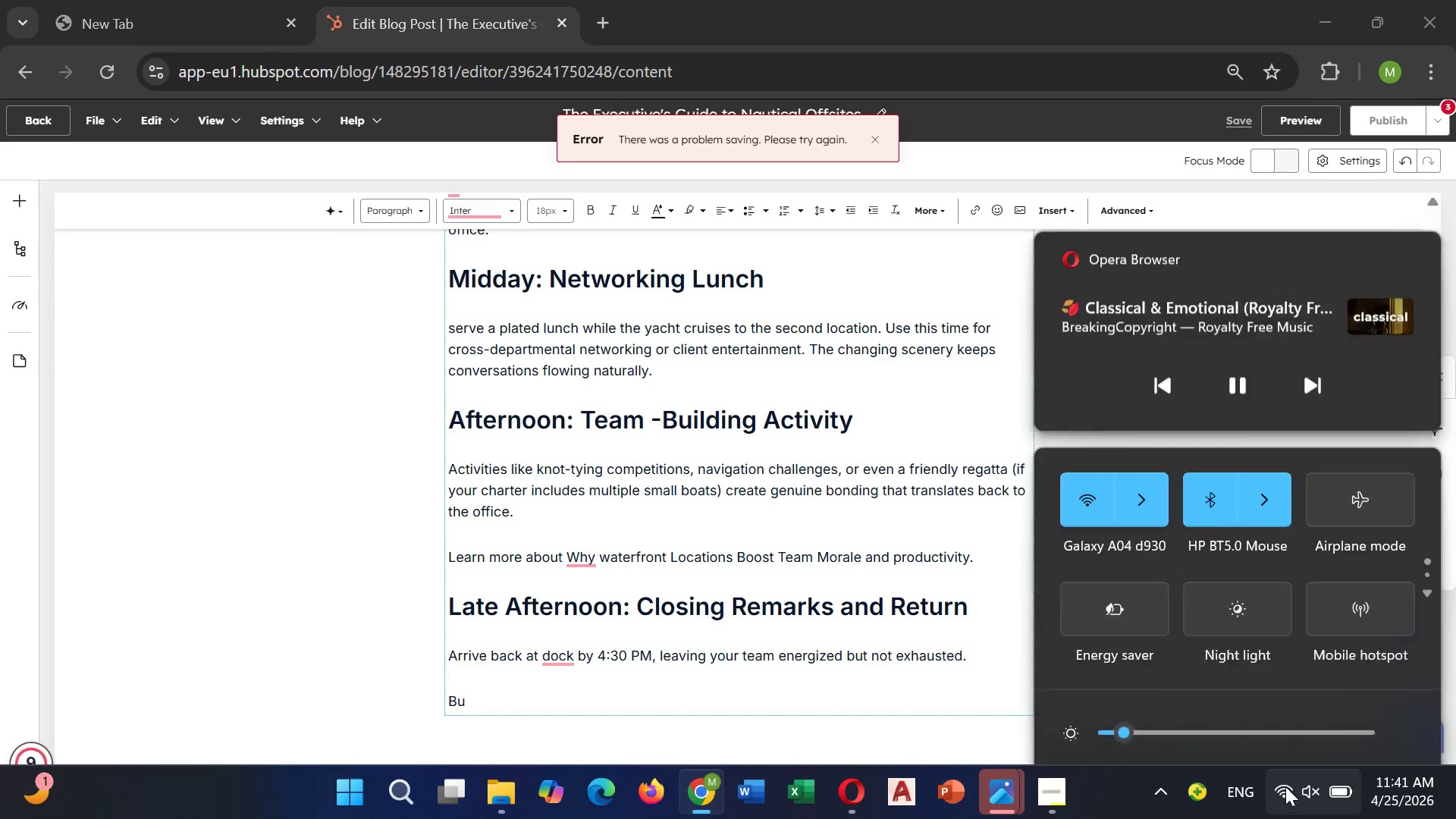 
wait(6.19)
 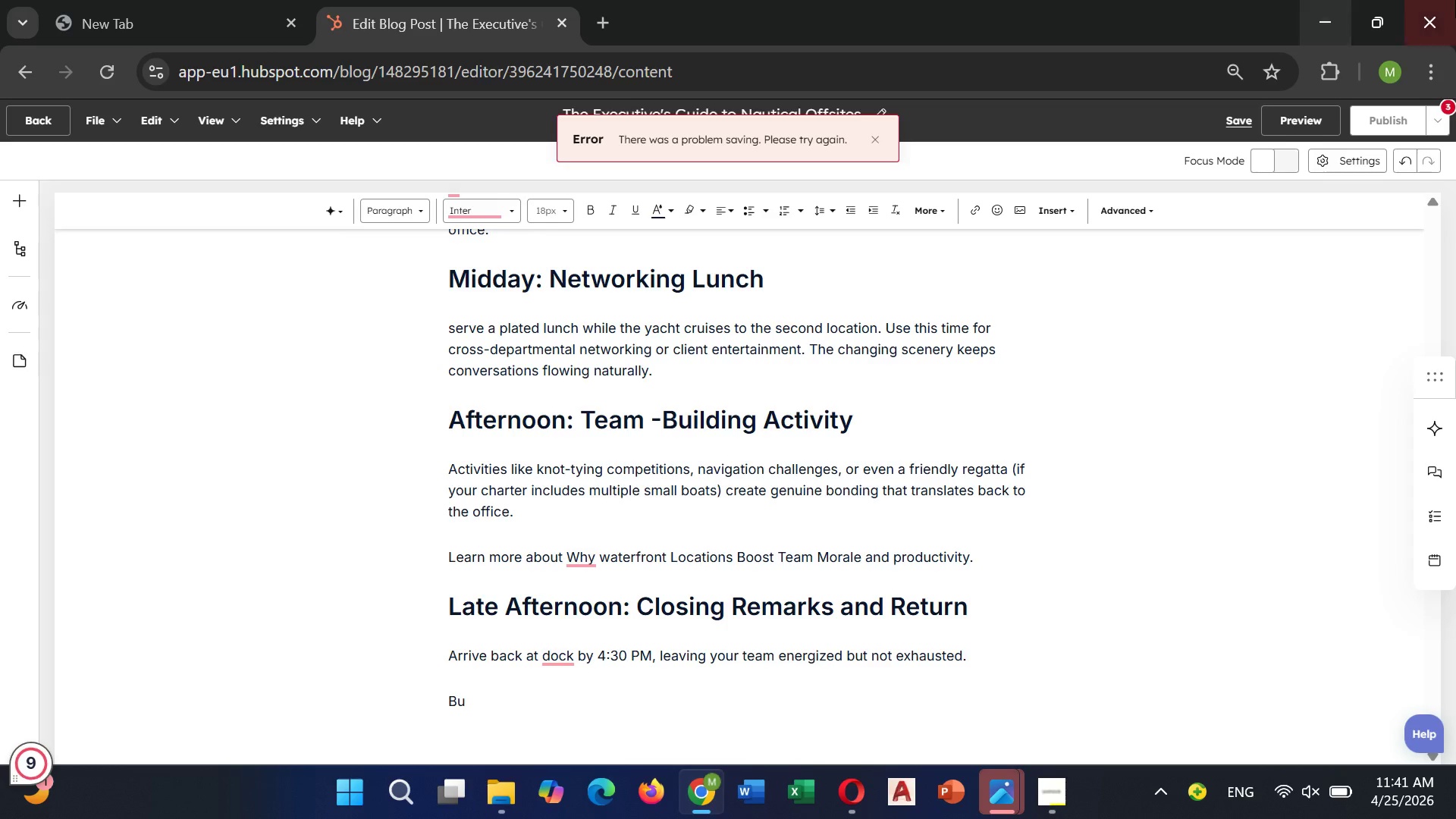 
left_click([1156, 375])
 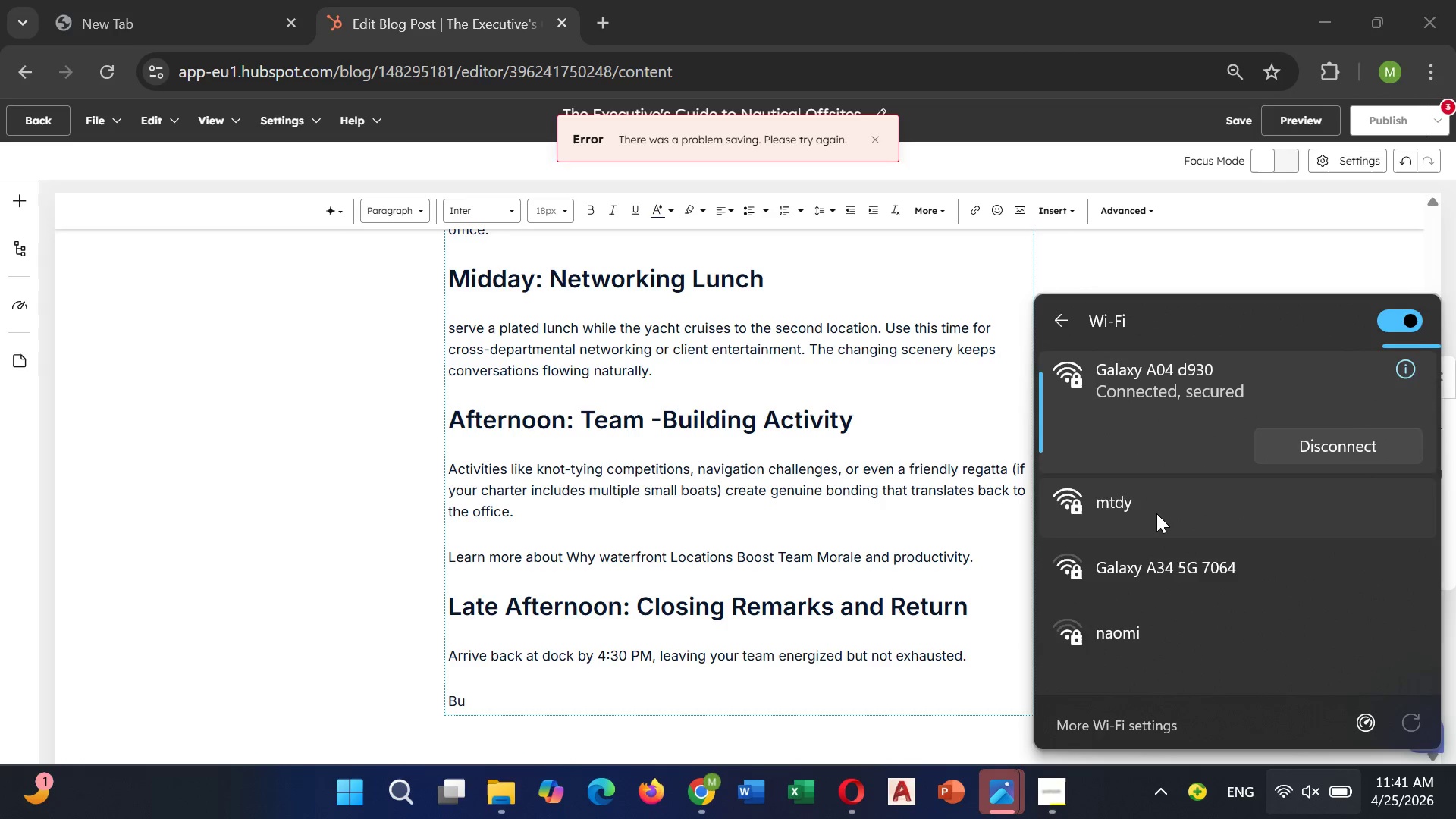 
left_click([1156, 513])
 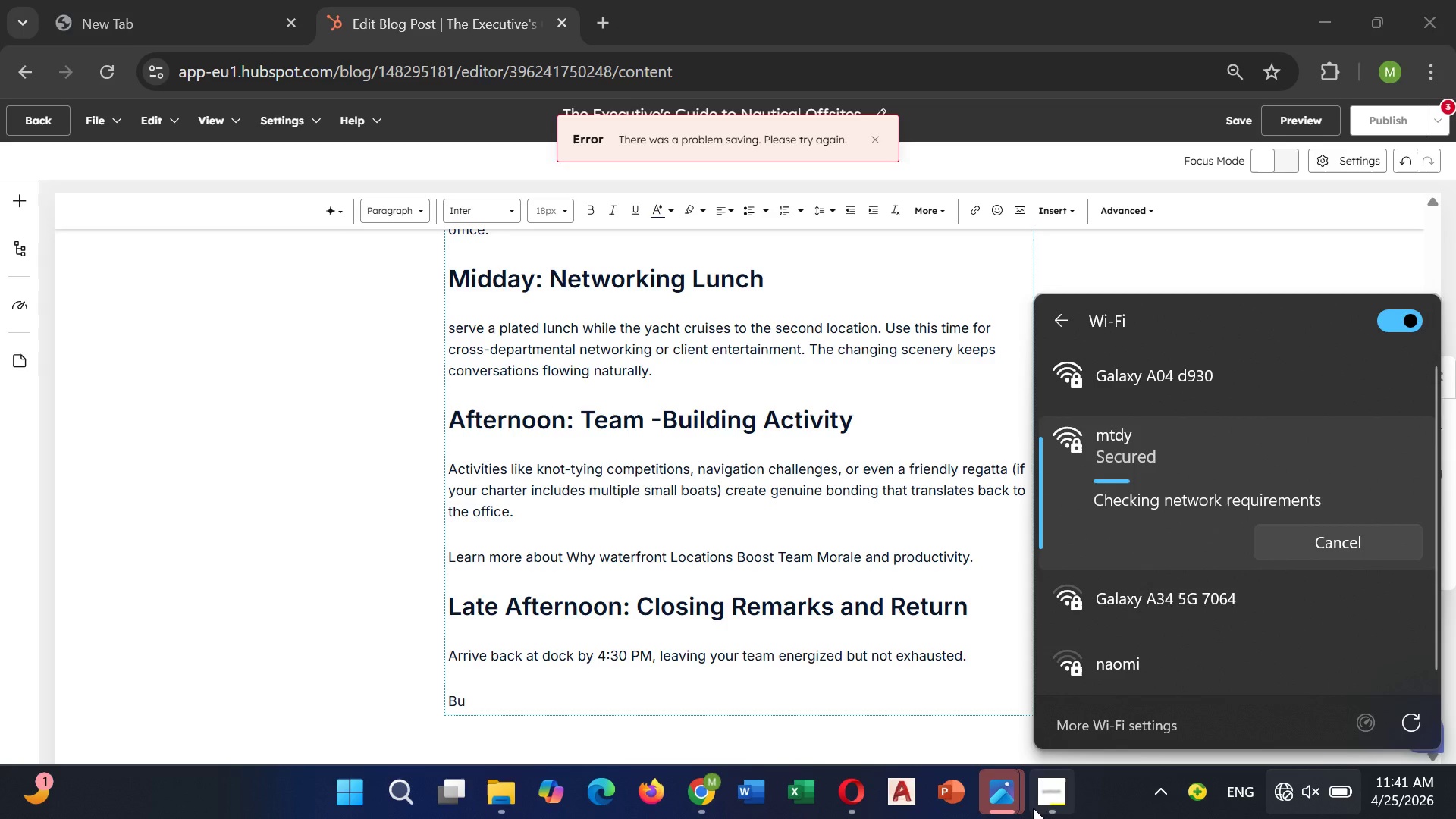 
wait(6.75)
 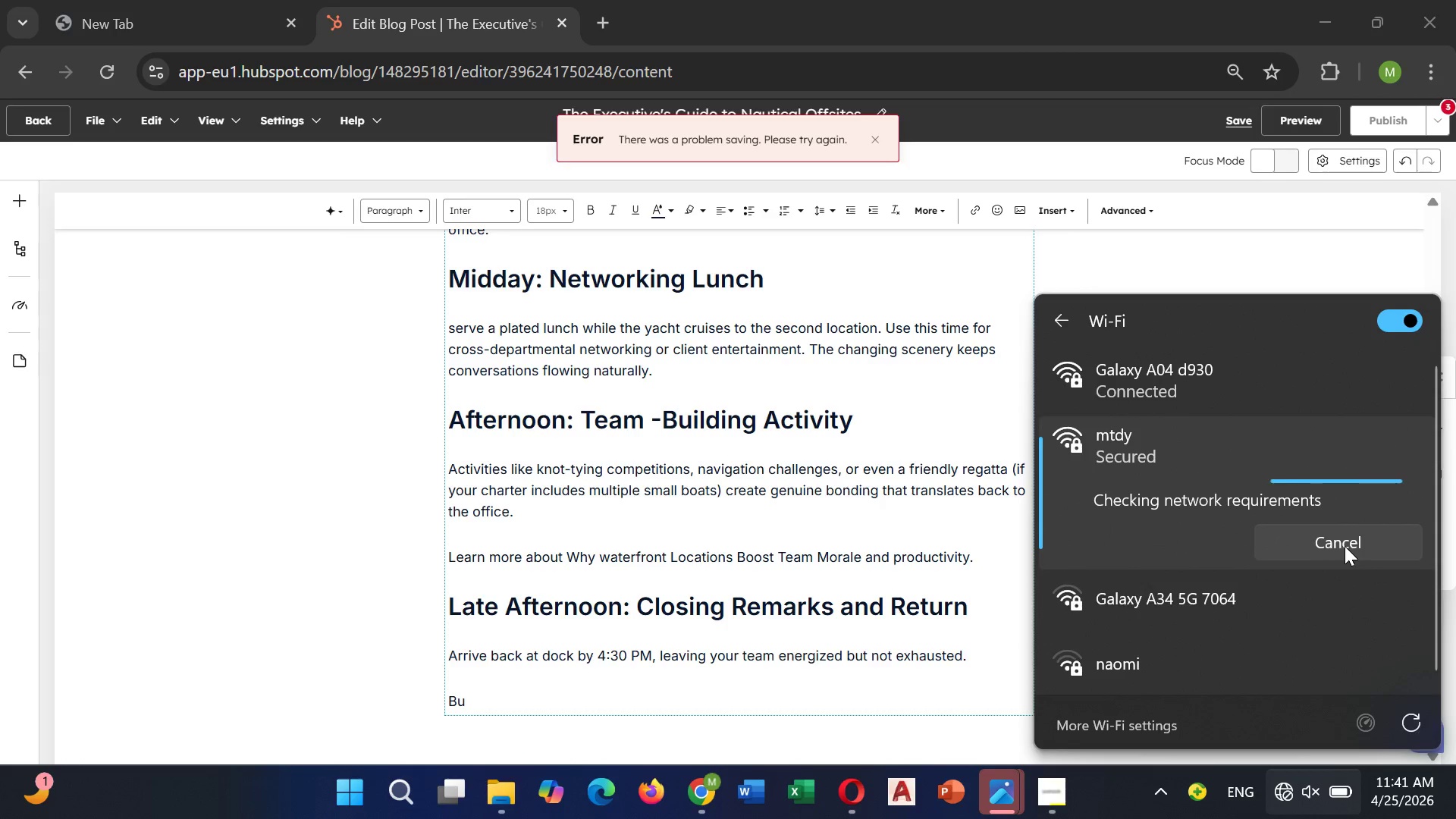 
left_click([1072, 692])